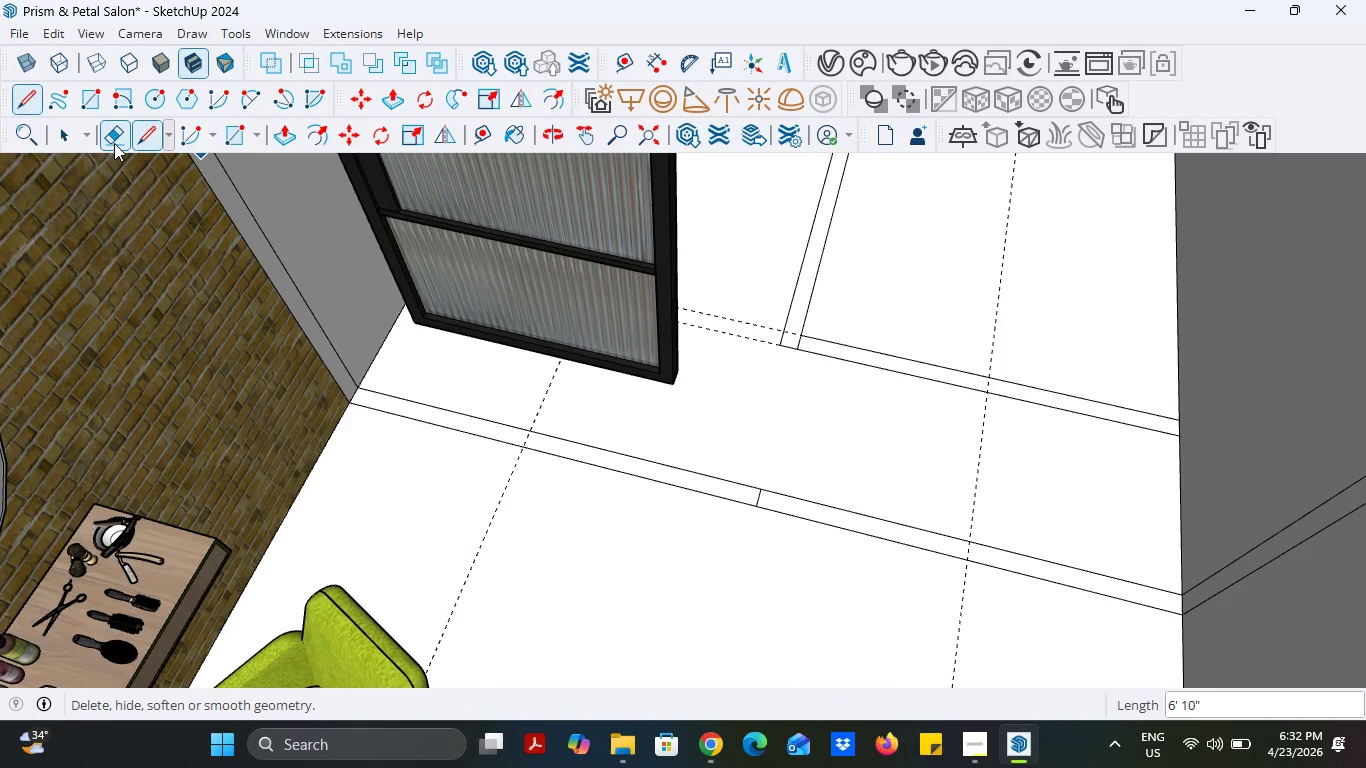 
left_click([114, 141])
 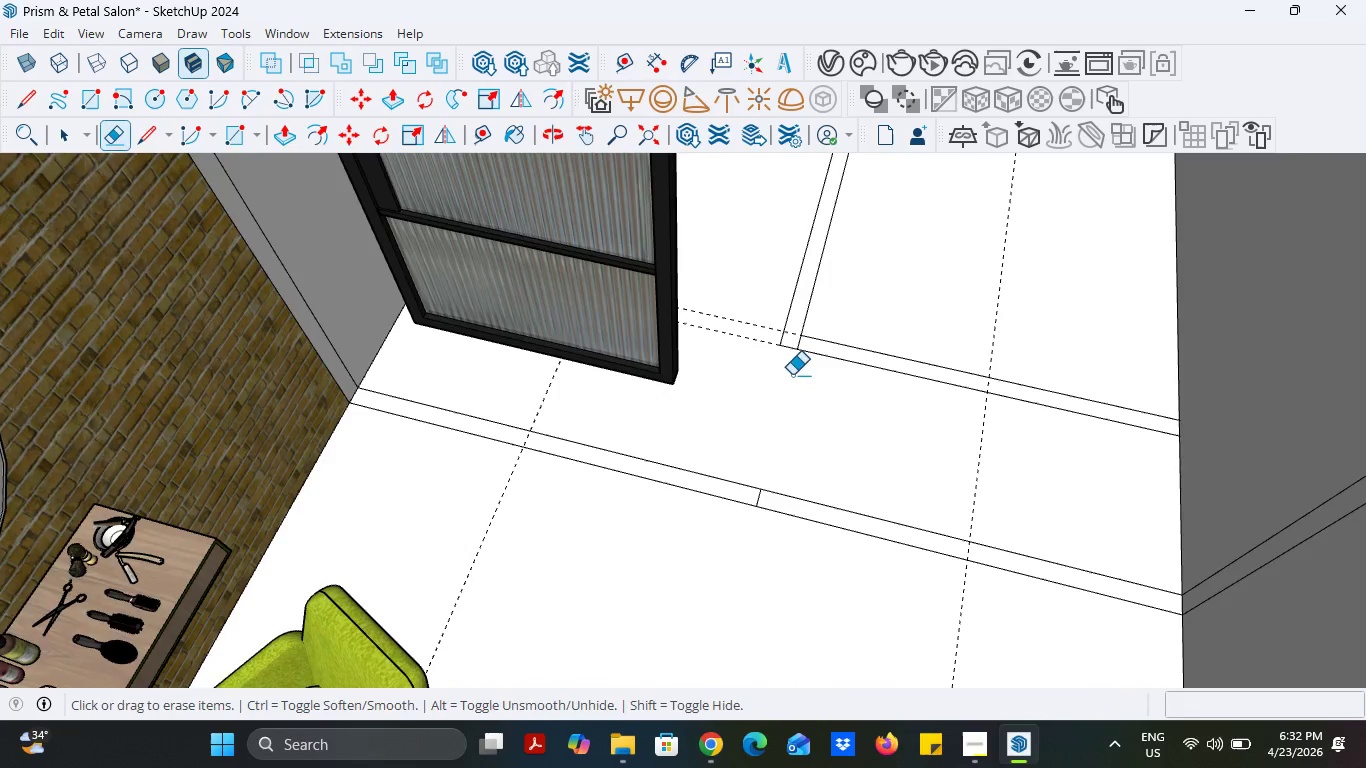 
left_click_drag(start_coordinate=[797, 338], to_coordinate=[813, 341])
 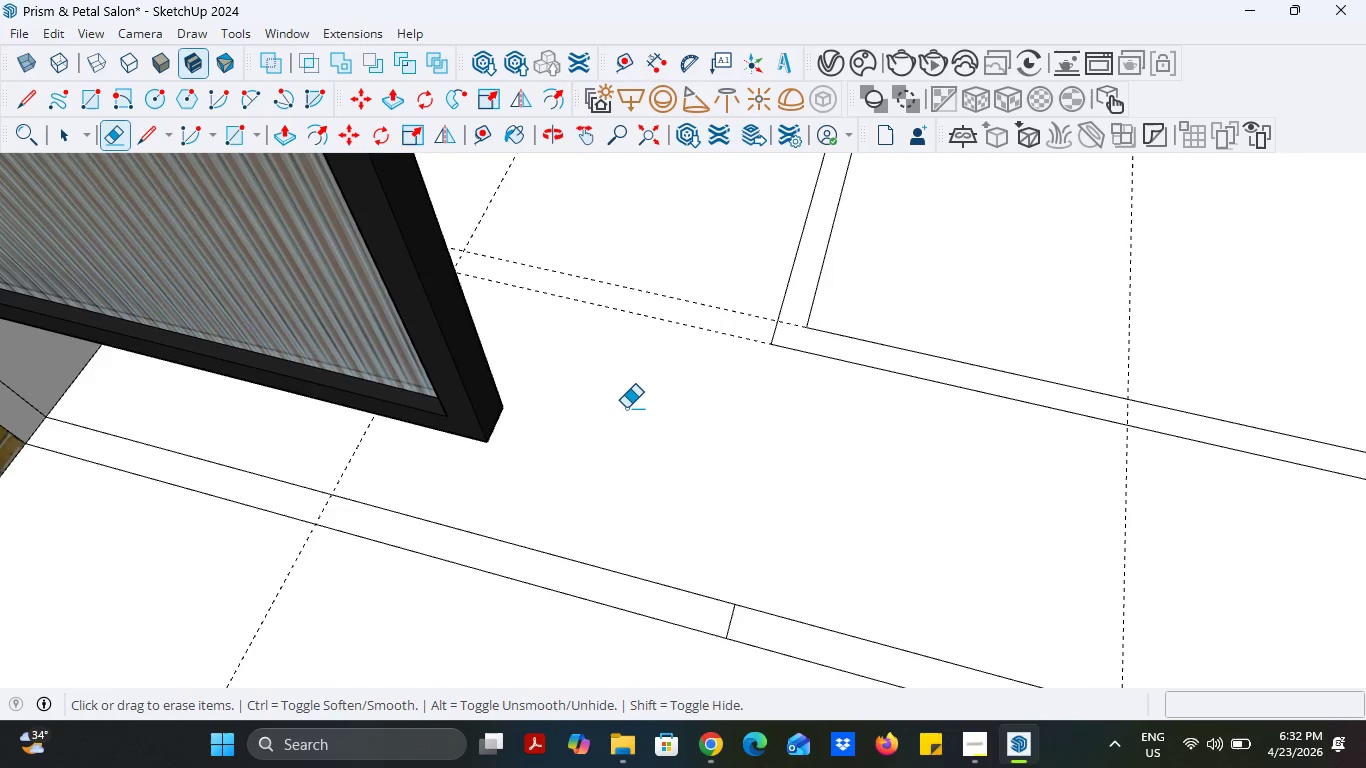 
scroll: coordinate [793, 339], scroll_direction: up, amount: 5.0
 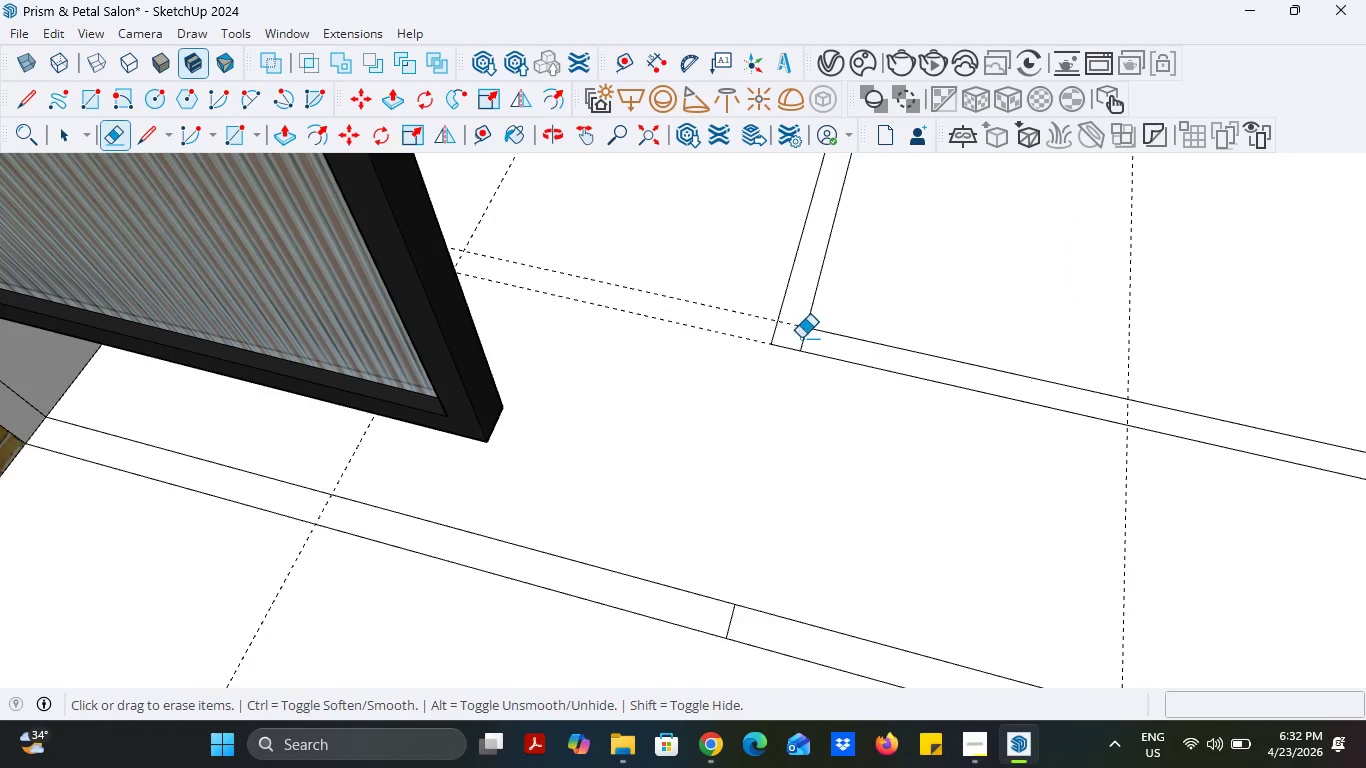 
scroll: coordinate [655, 457], scroll_direction: down, amount: 11.0
 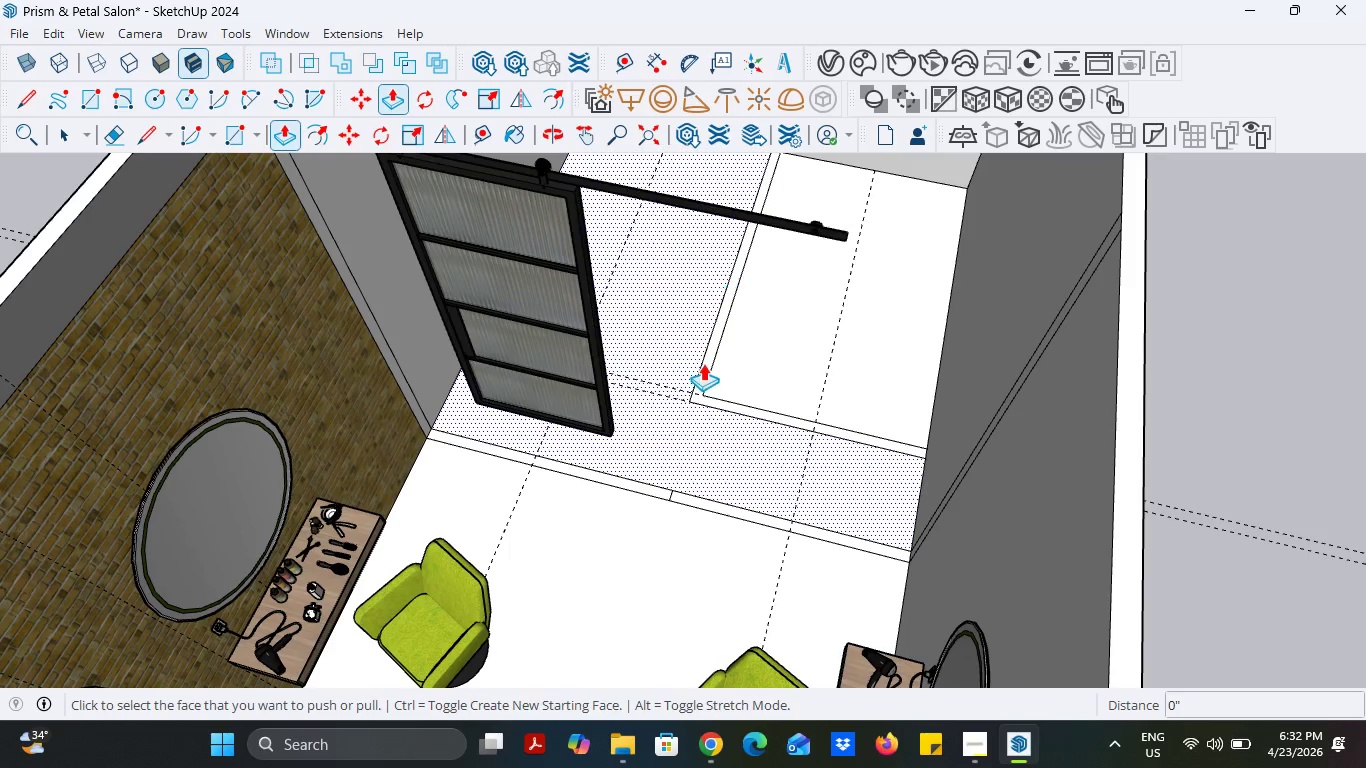 
left_click([699, 384])
 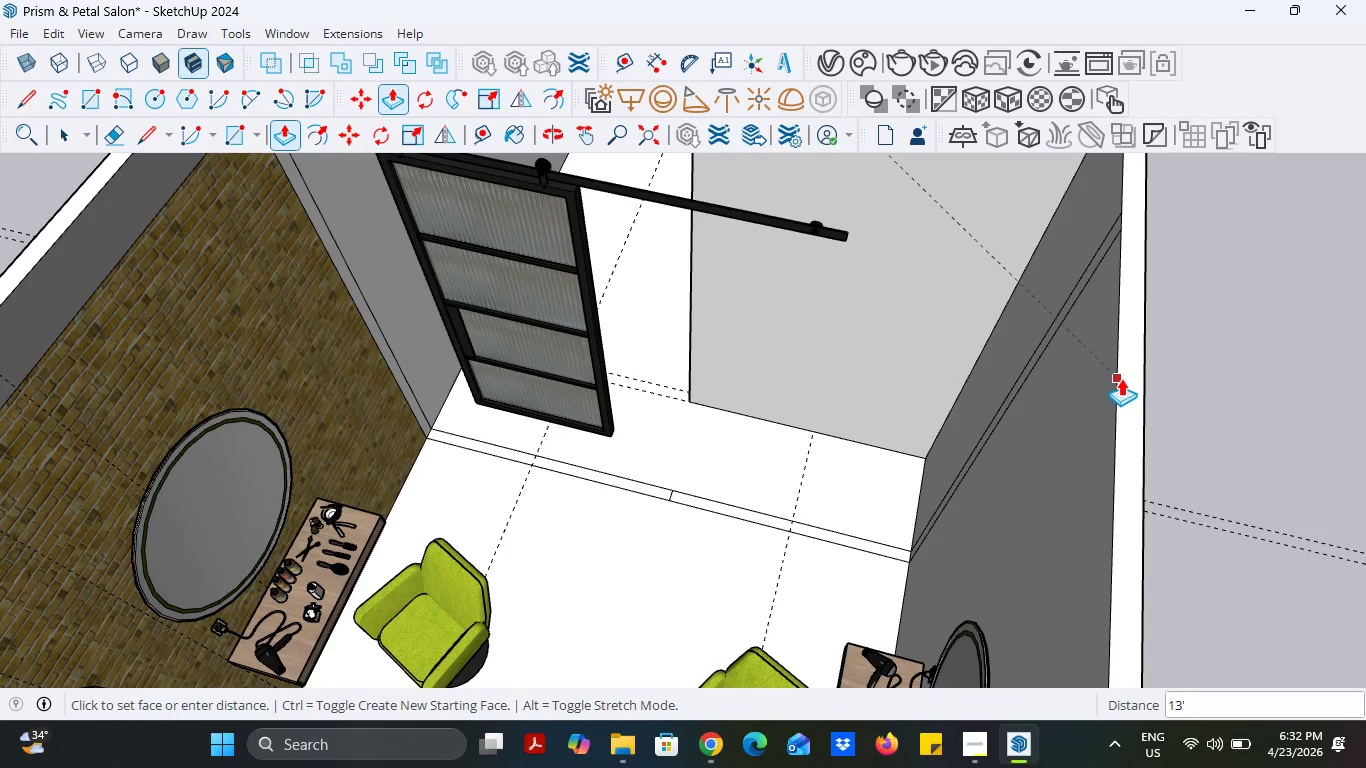 
left_click([1121, 378])
 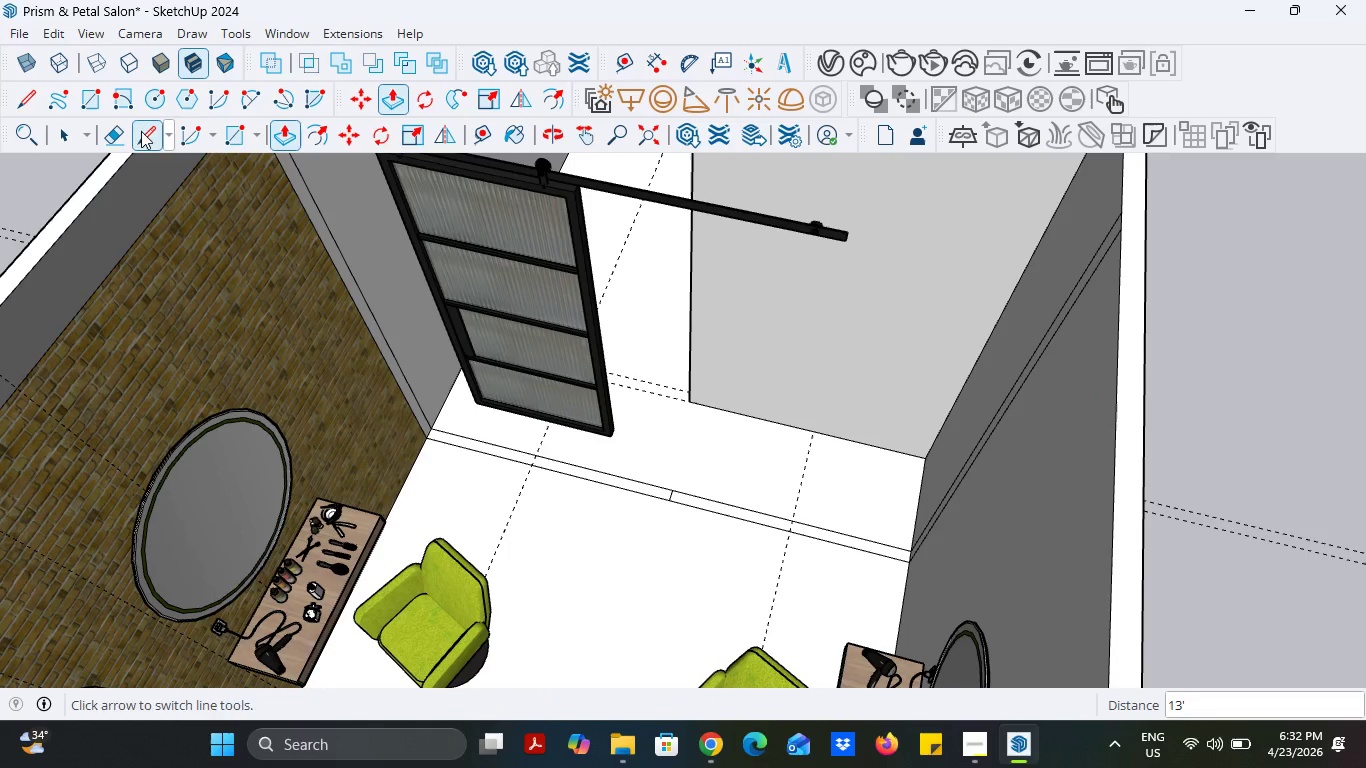 
left_click([117, 131])
 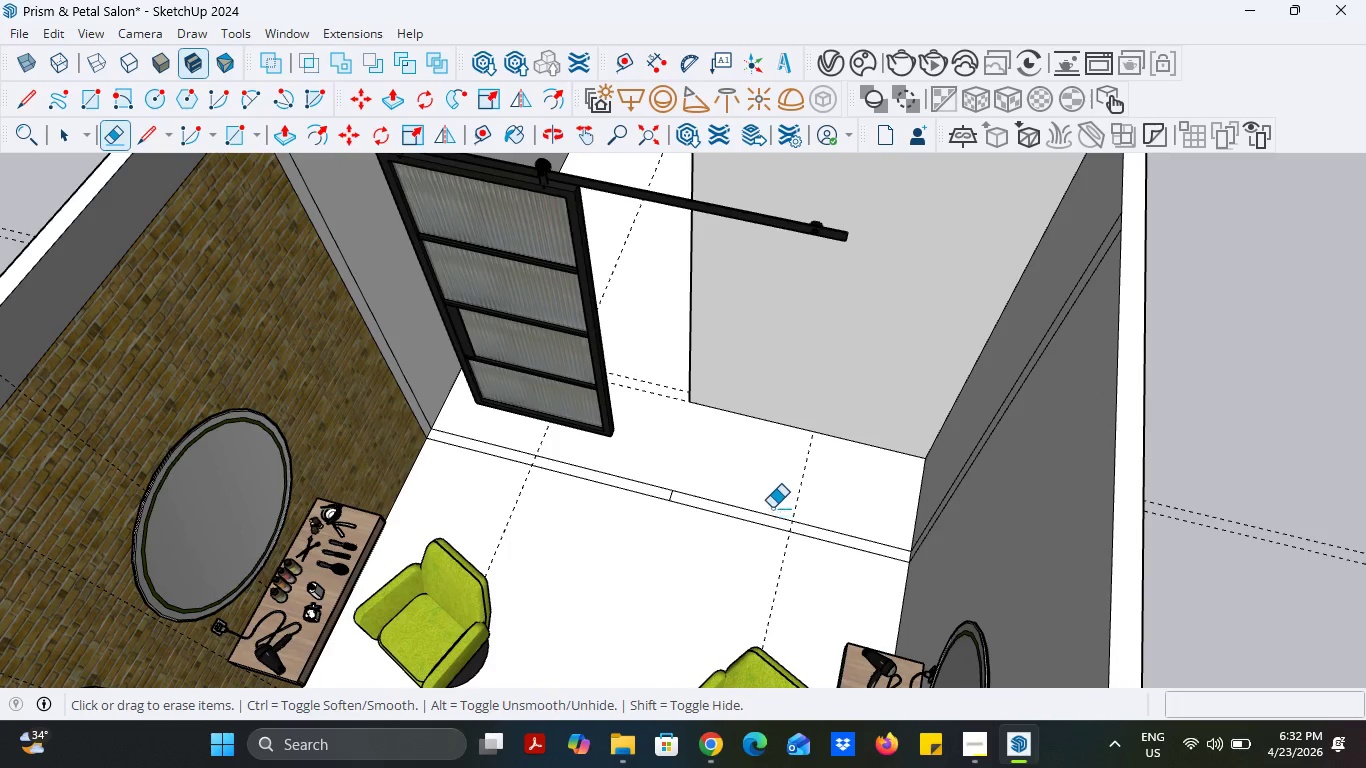 
left_click_drag(start_coordinate=[772, 508], to_coordinate=[763, 523])
 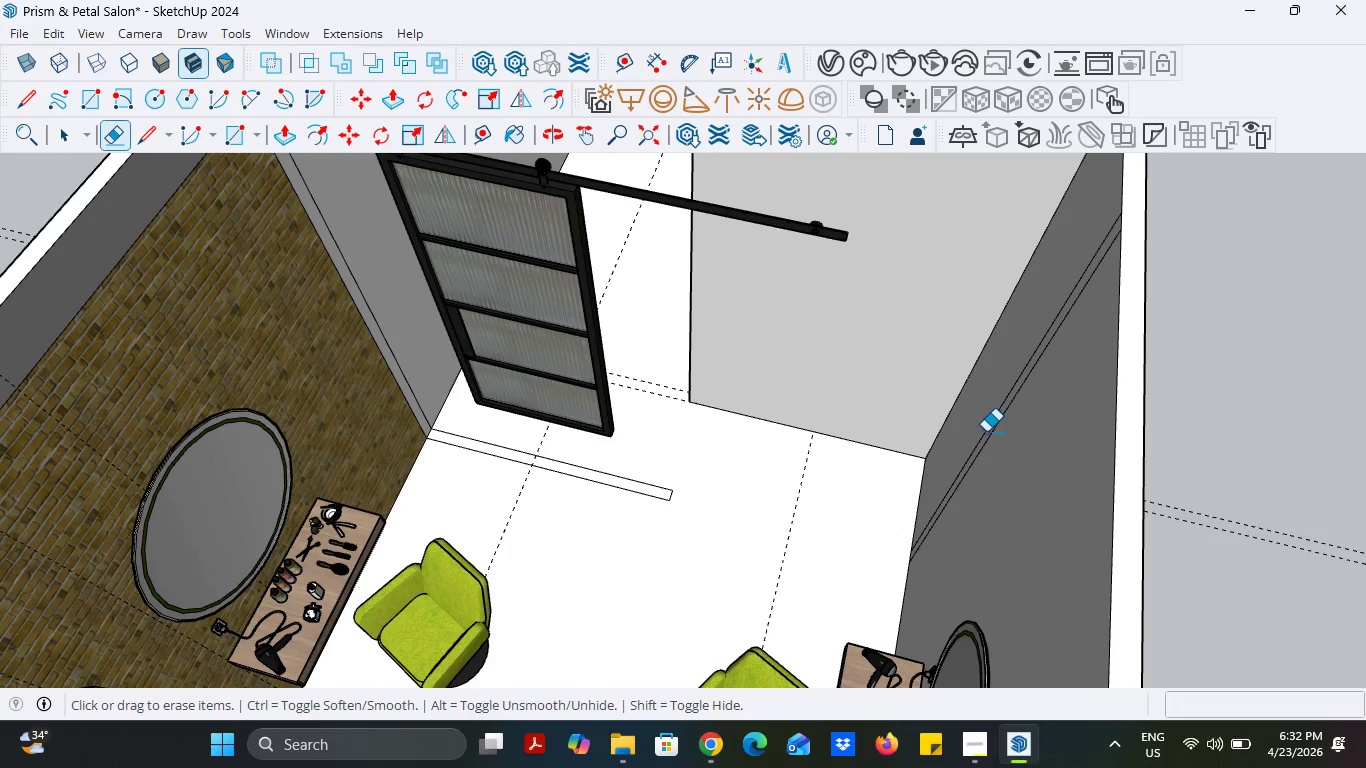 
left_click_drag(start_coordinate=[986, 432], to_coordinate=[1000, 471])
 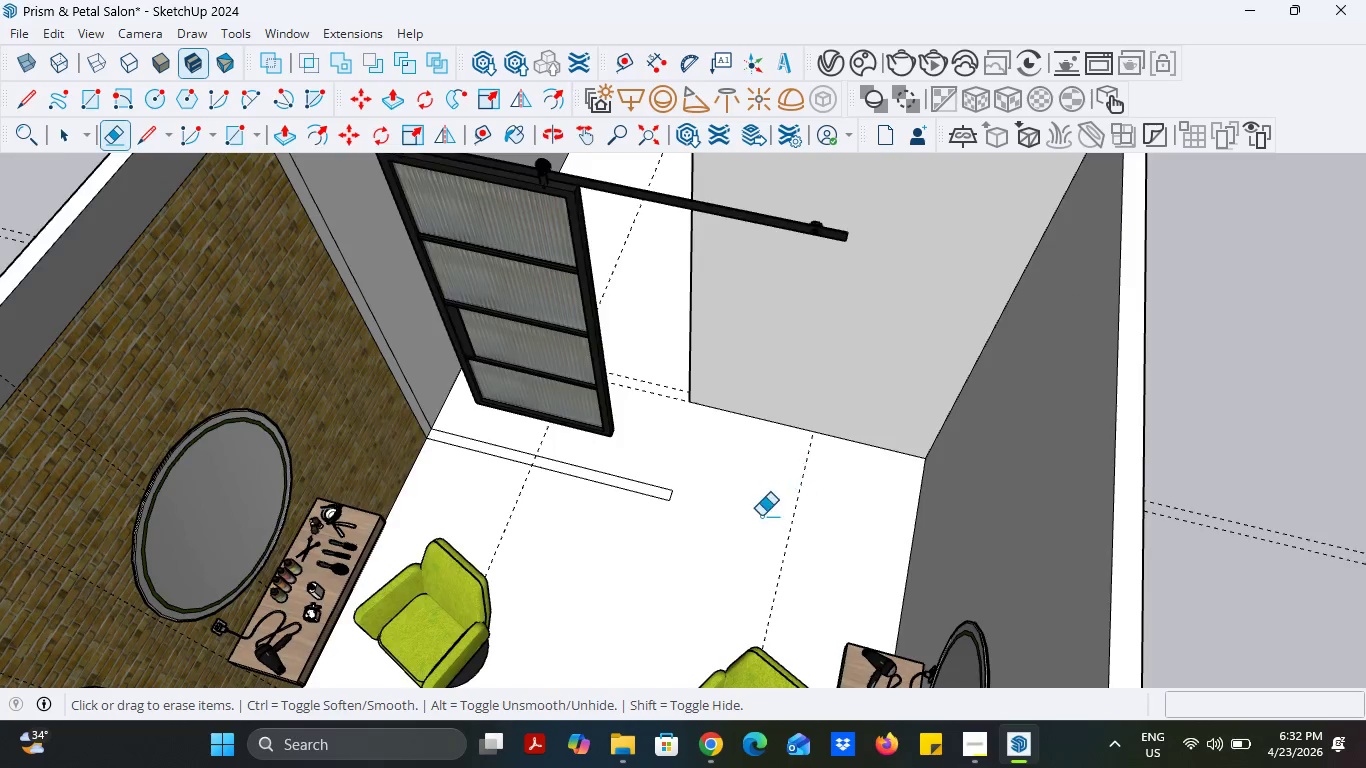 
scroll: coordinate [759, 530], scroll_direction: down, amount: 6.0
 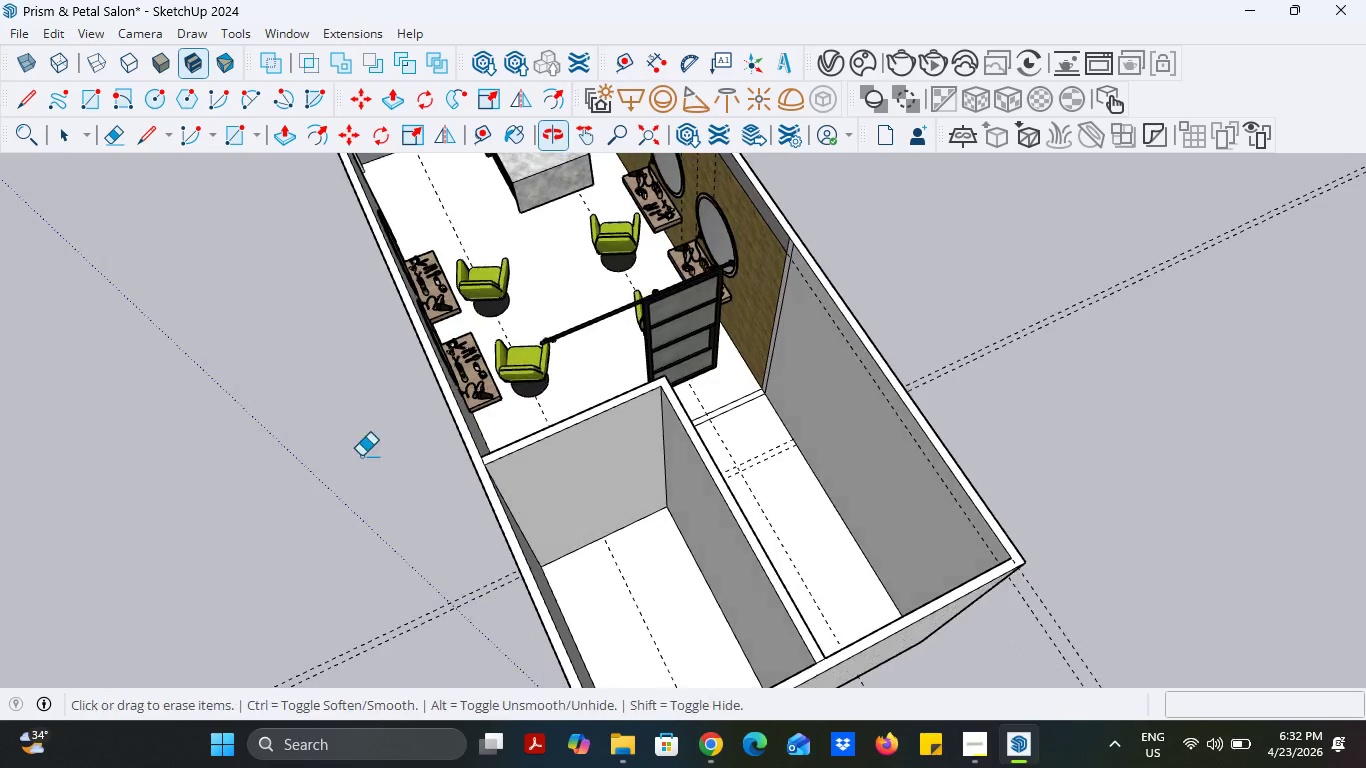 
scroll: coordinate [554, 468], scroll_direction: up, amount: 2.0
 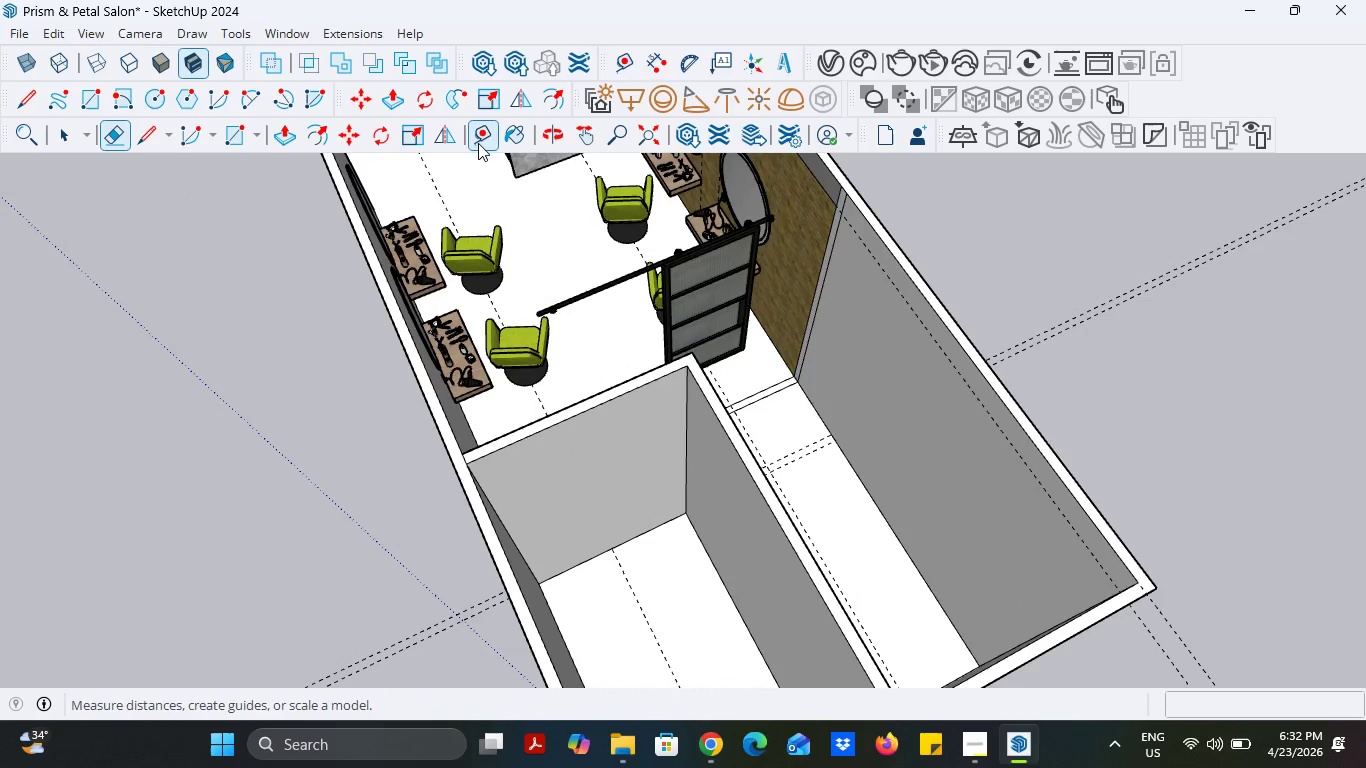 
left_click([479, 137])
 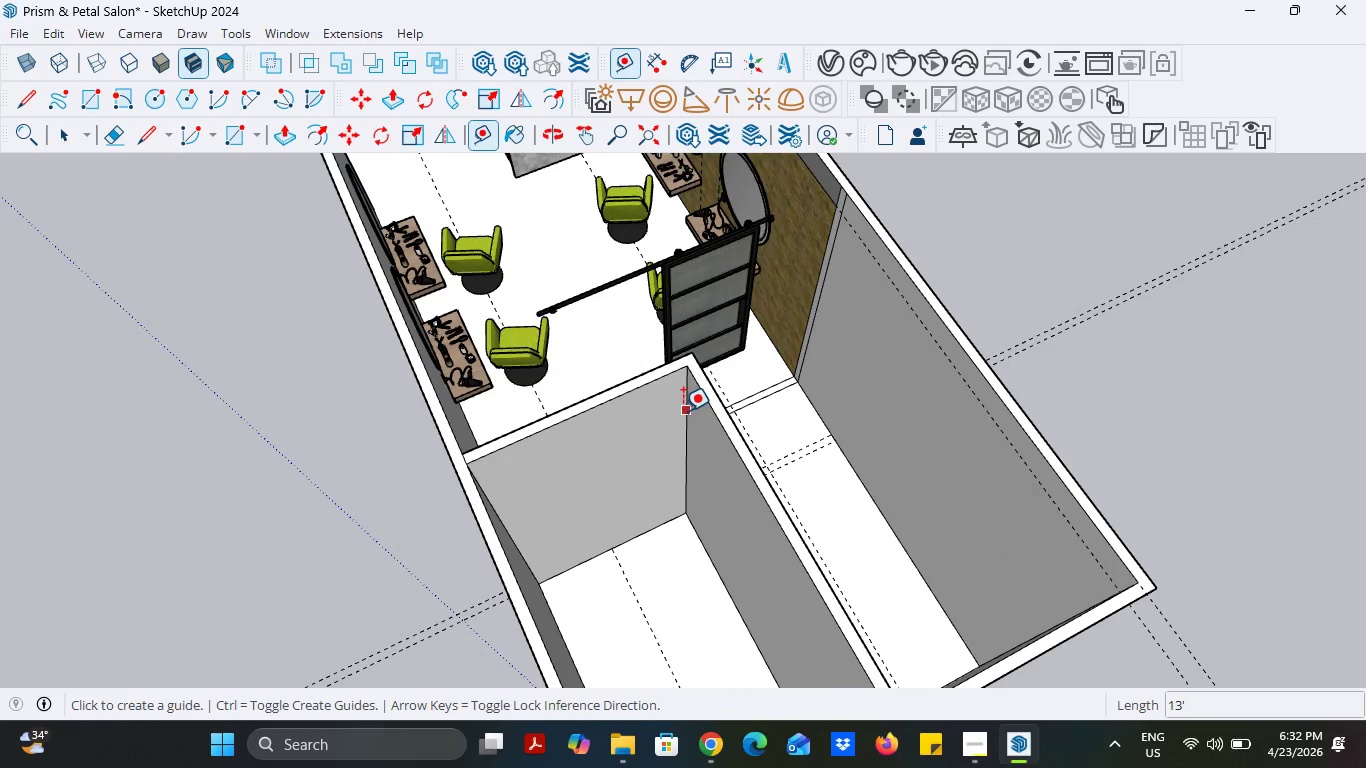 
left_click([683, 411])
 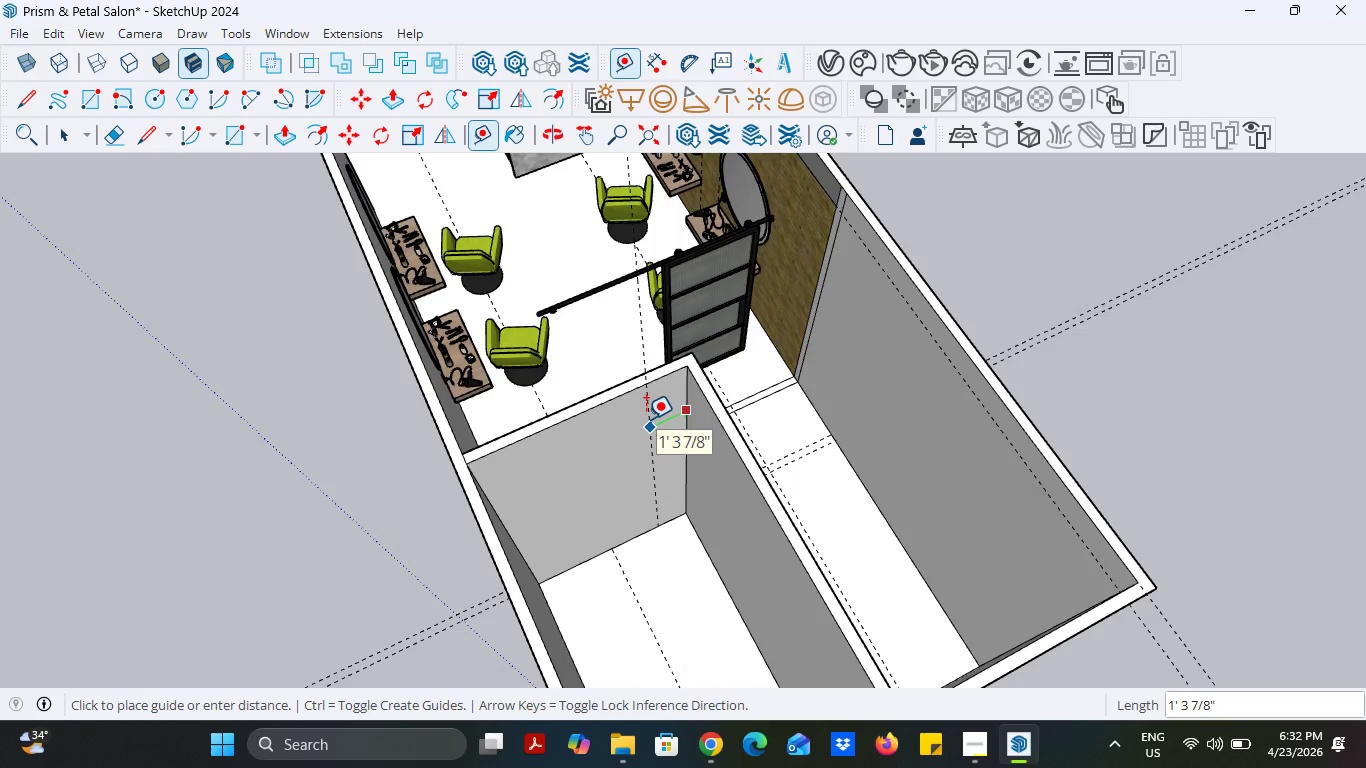 
key(4)
 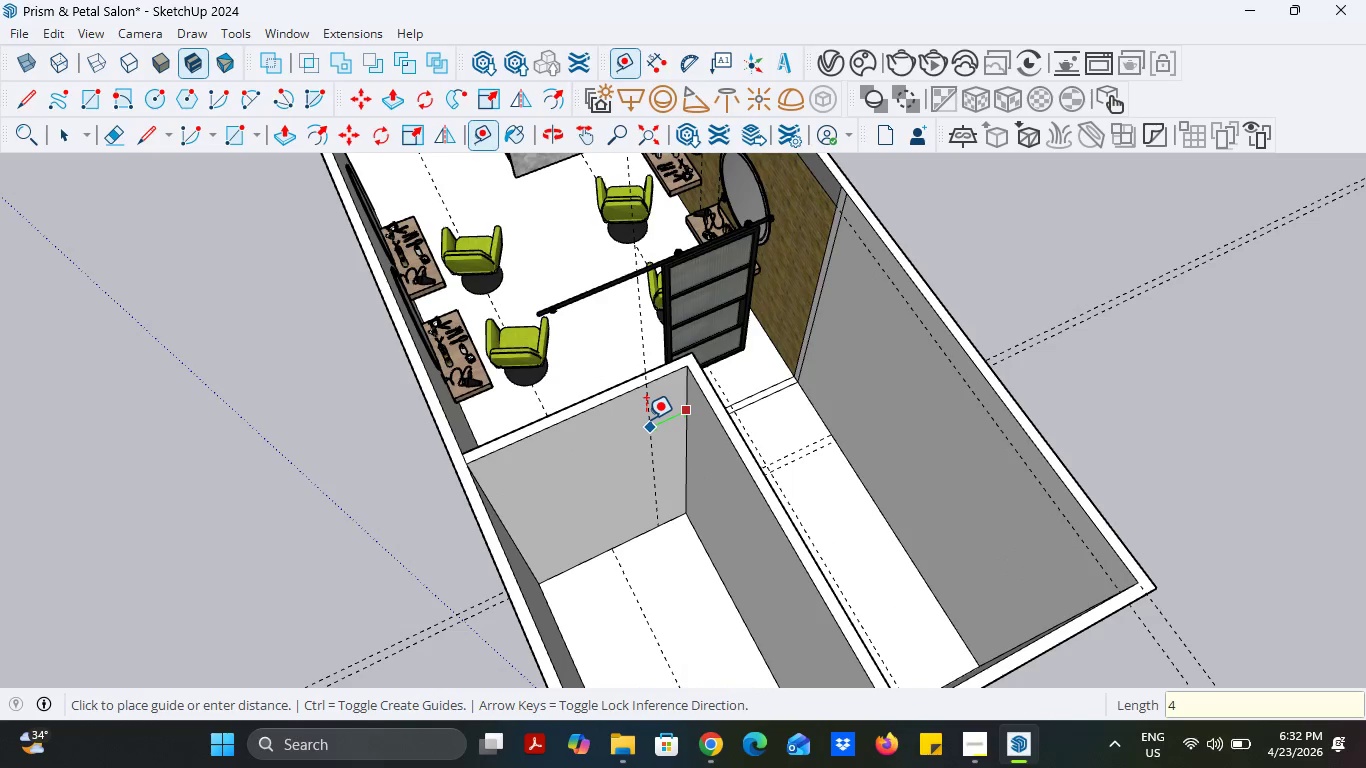 
key(Enter)
 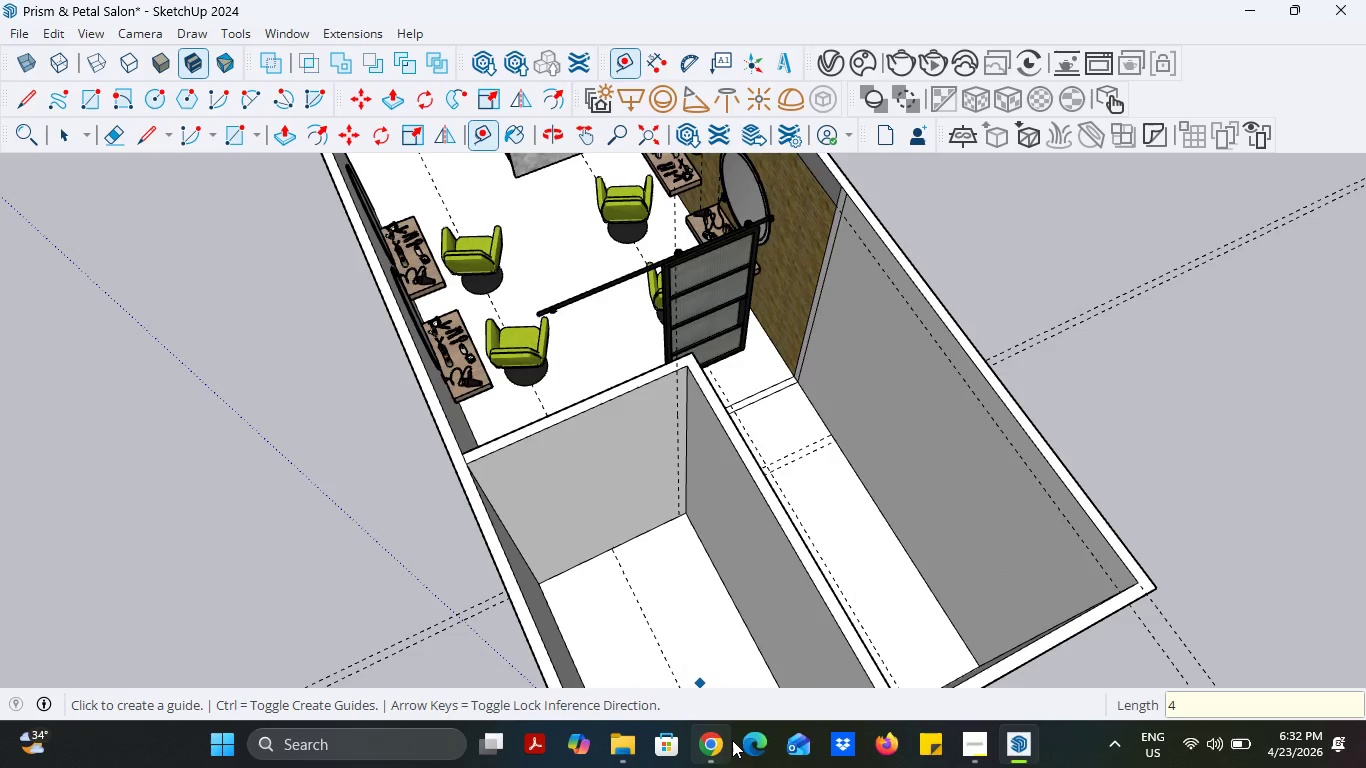 
left_click([717, 740])
 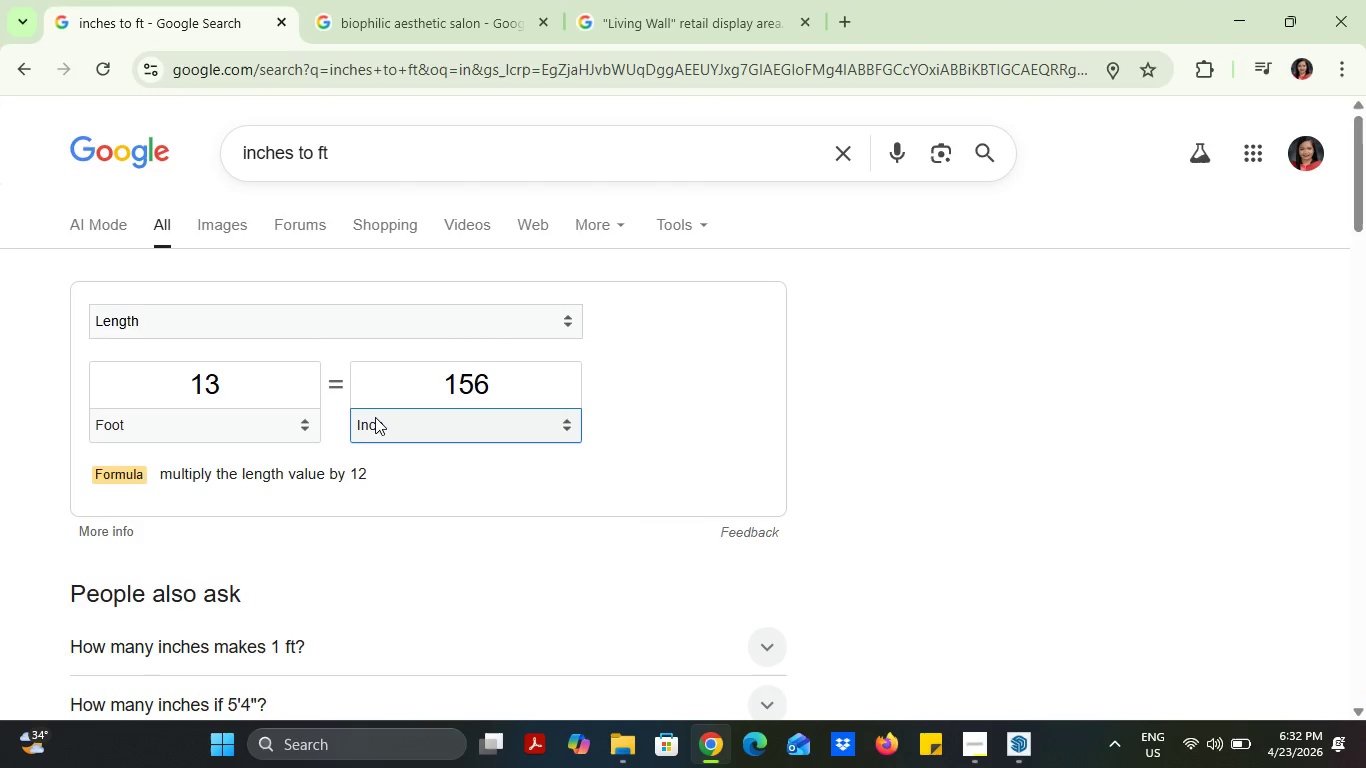 
left_click([387, 417])
 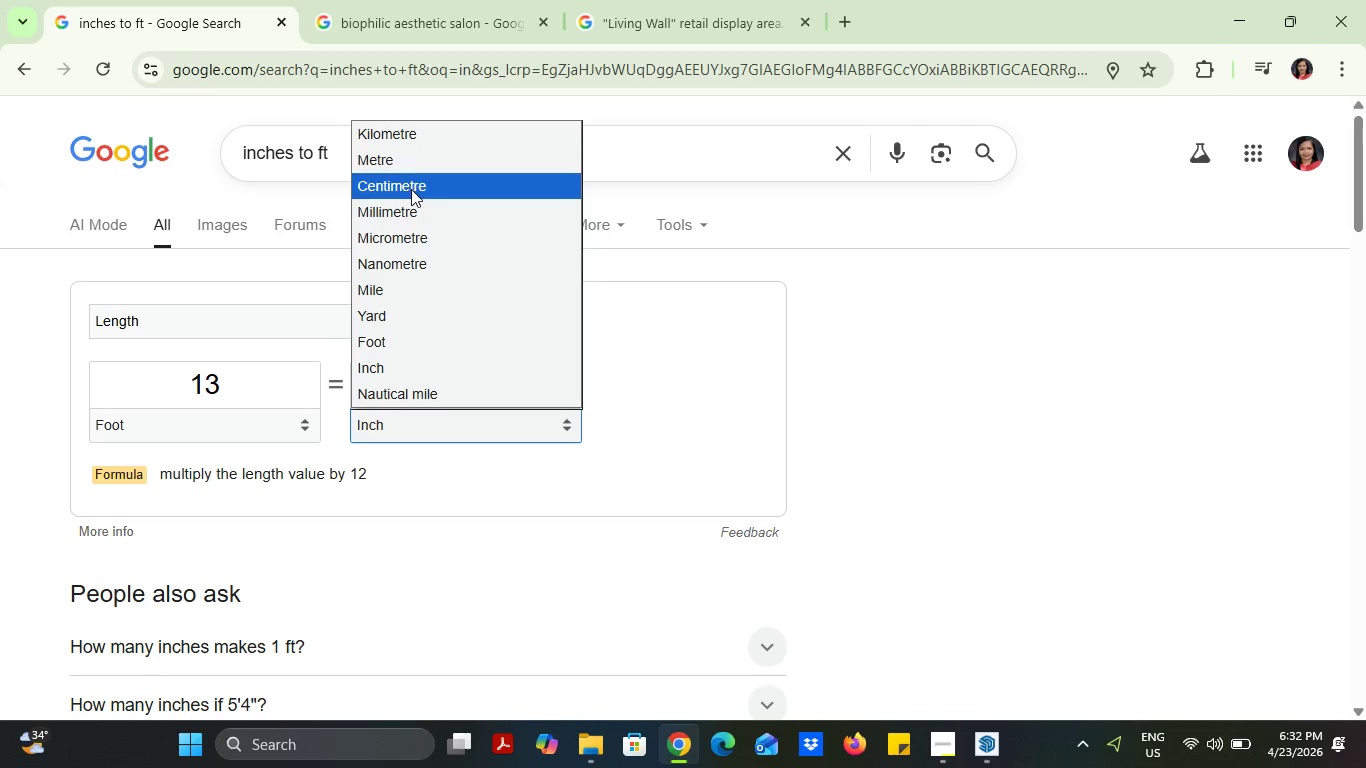 
left_click([411, 168])
 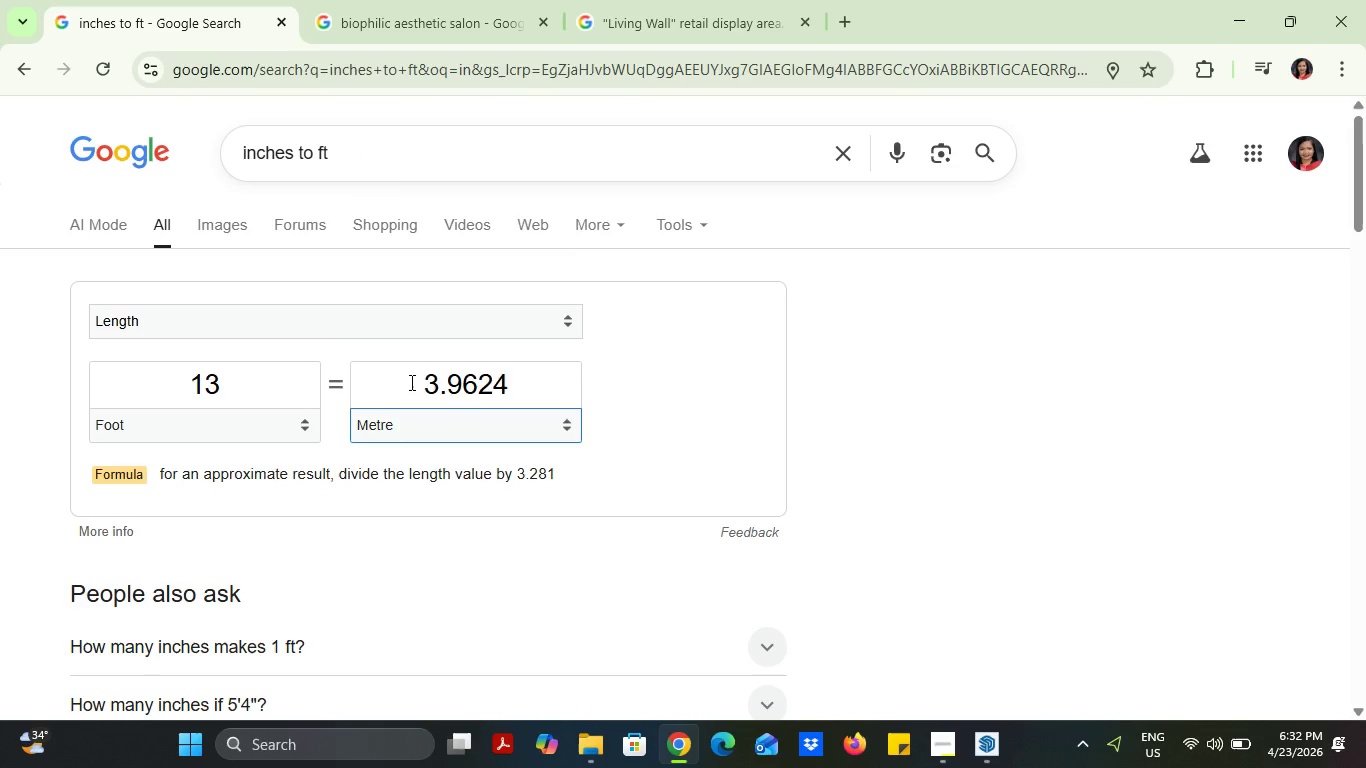 
left_click_drag(start_coordinate=[410, 382], to_coordinate=[518, 381])
 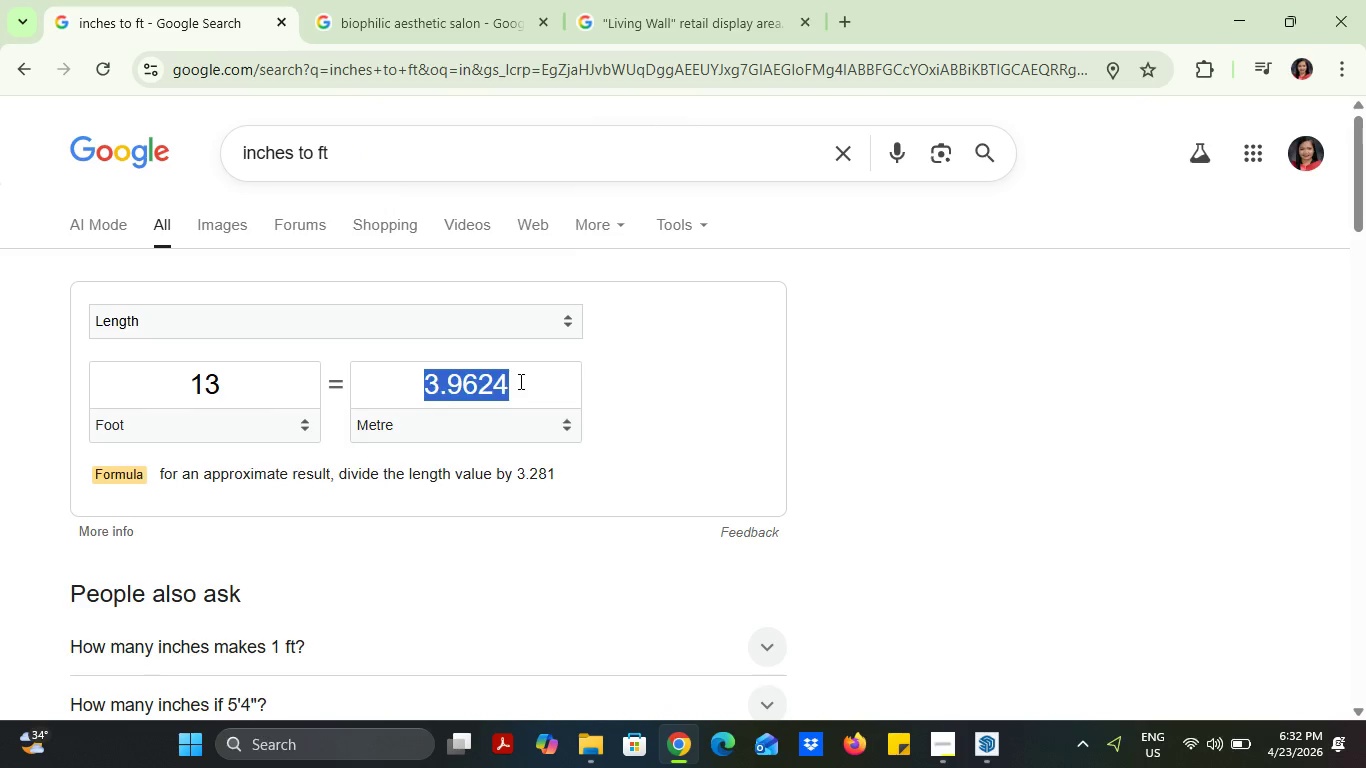 
key(Period)
 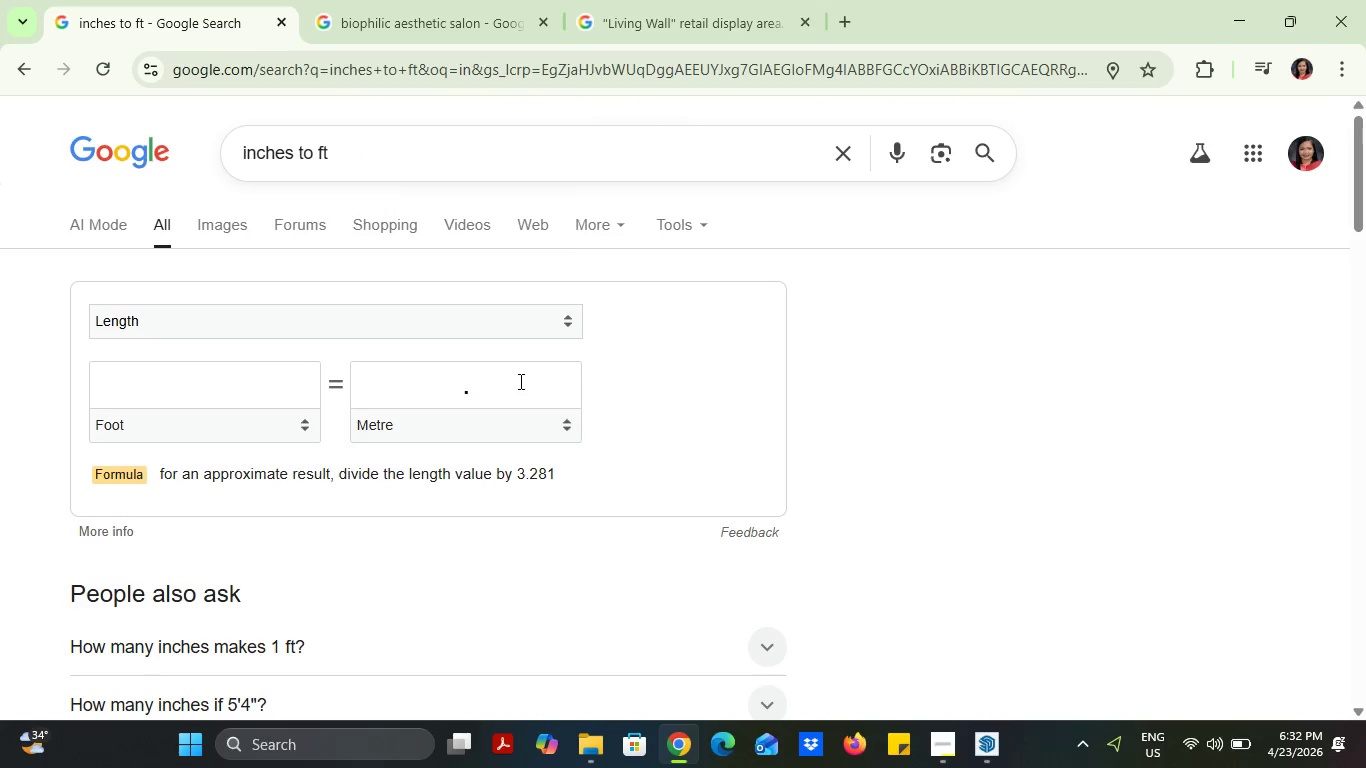 
key(8)
 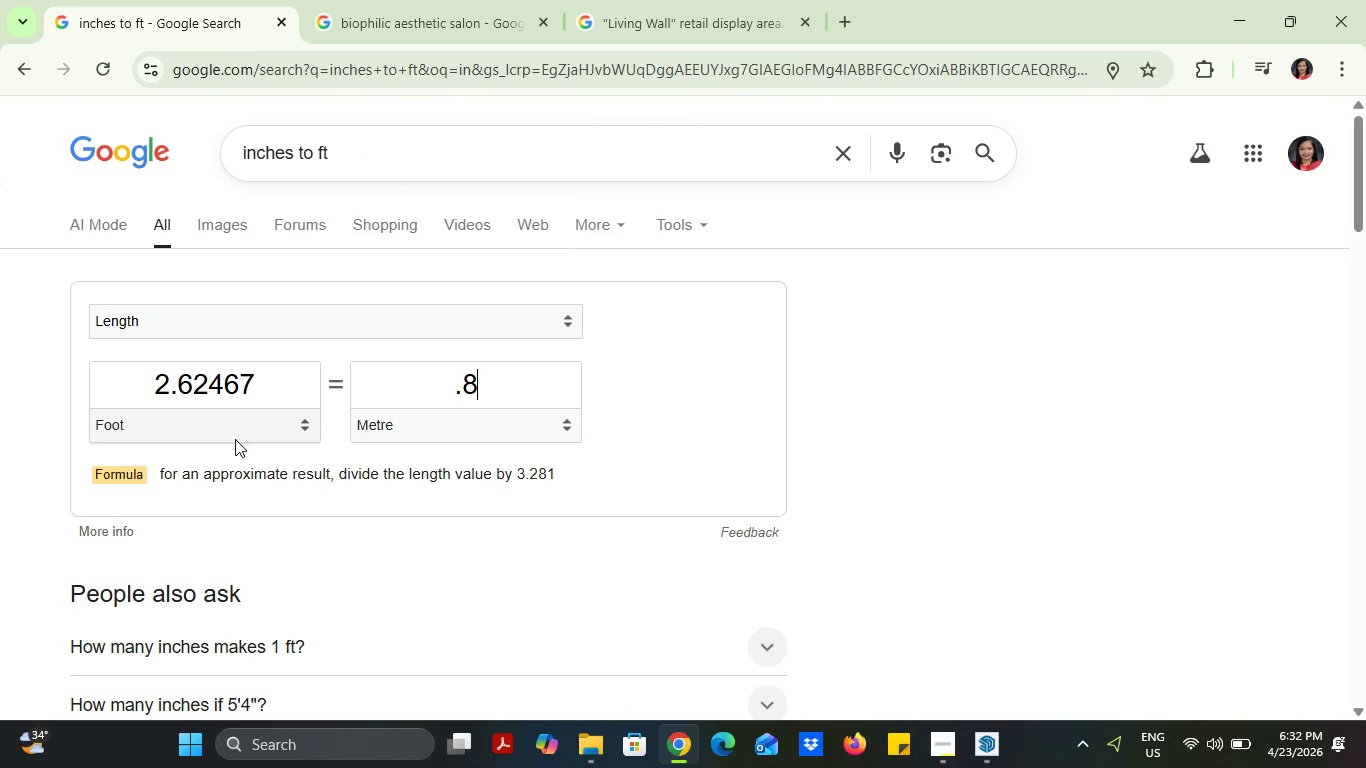 
left_click([233, 439])
 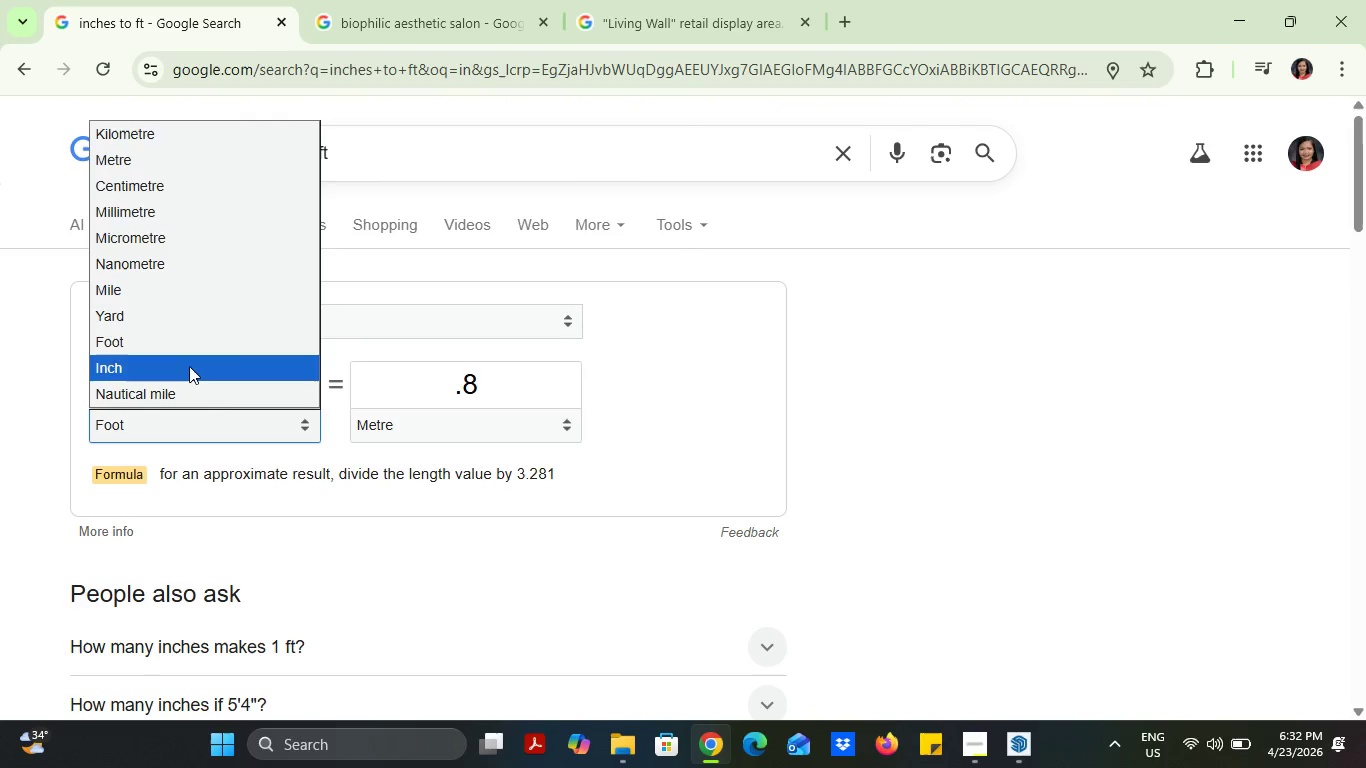 
left_click([189, 368])
 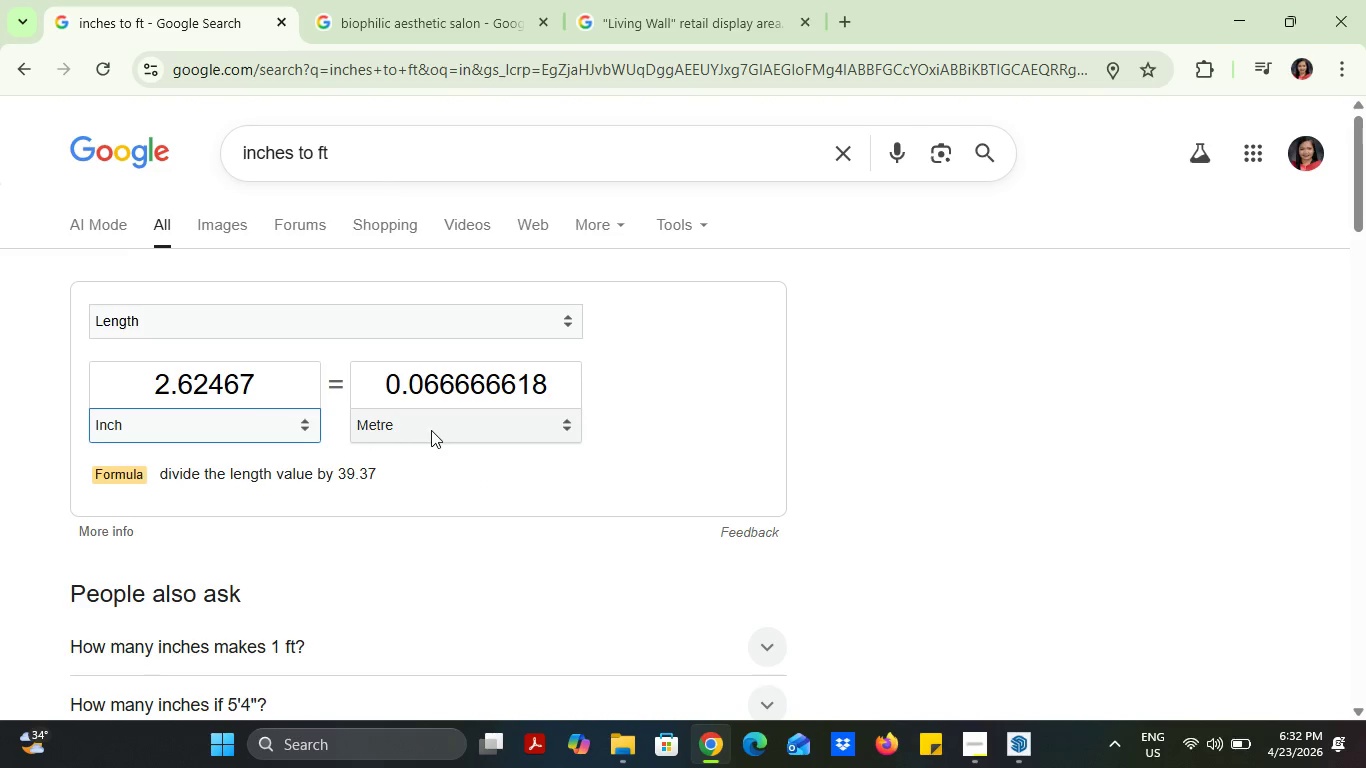 
left_click([433, 430])
 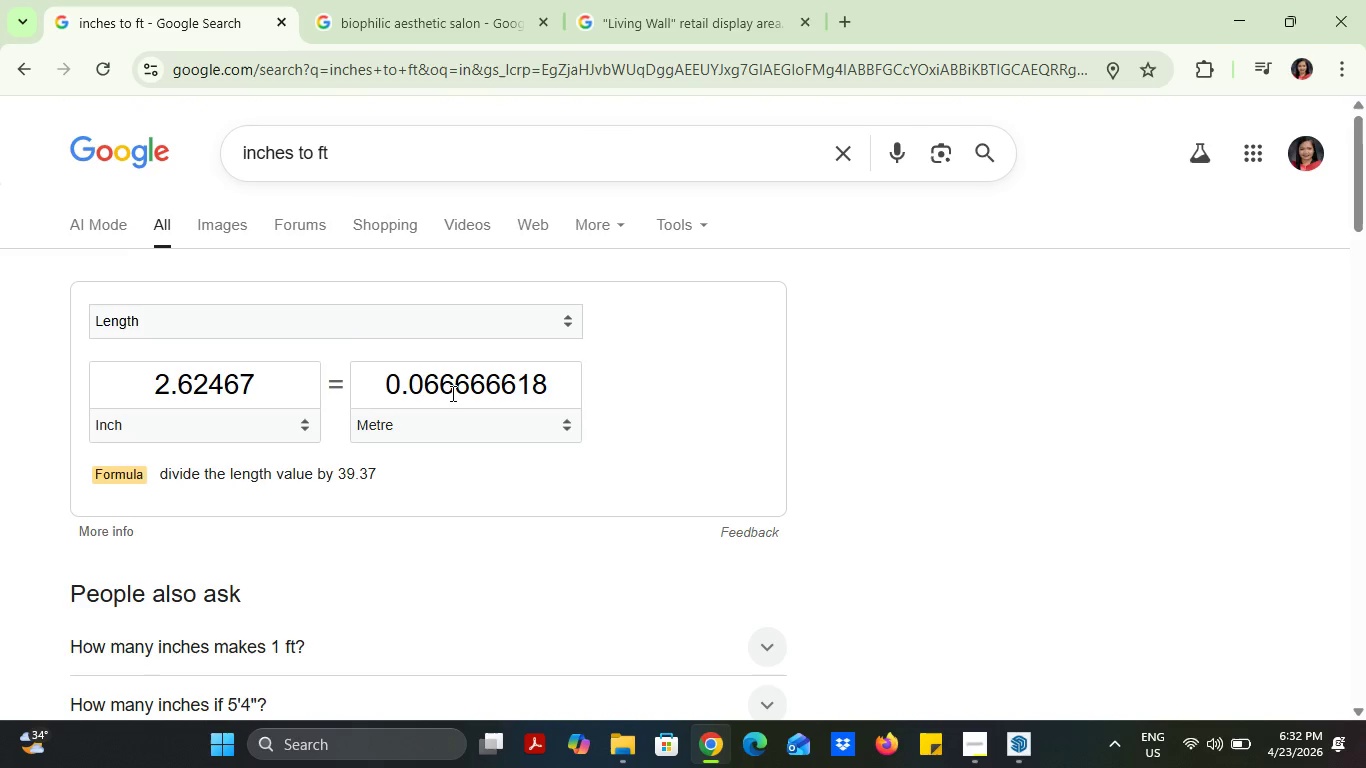 
double_click([451, 388])
 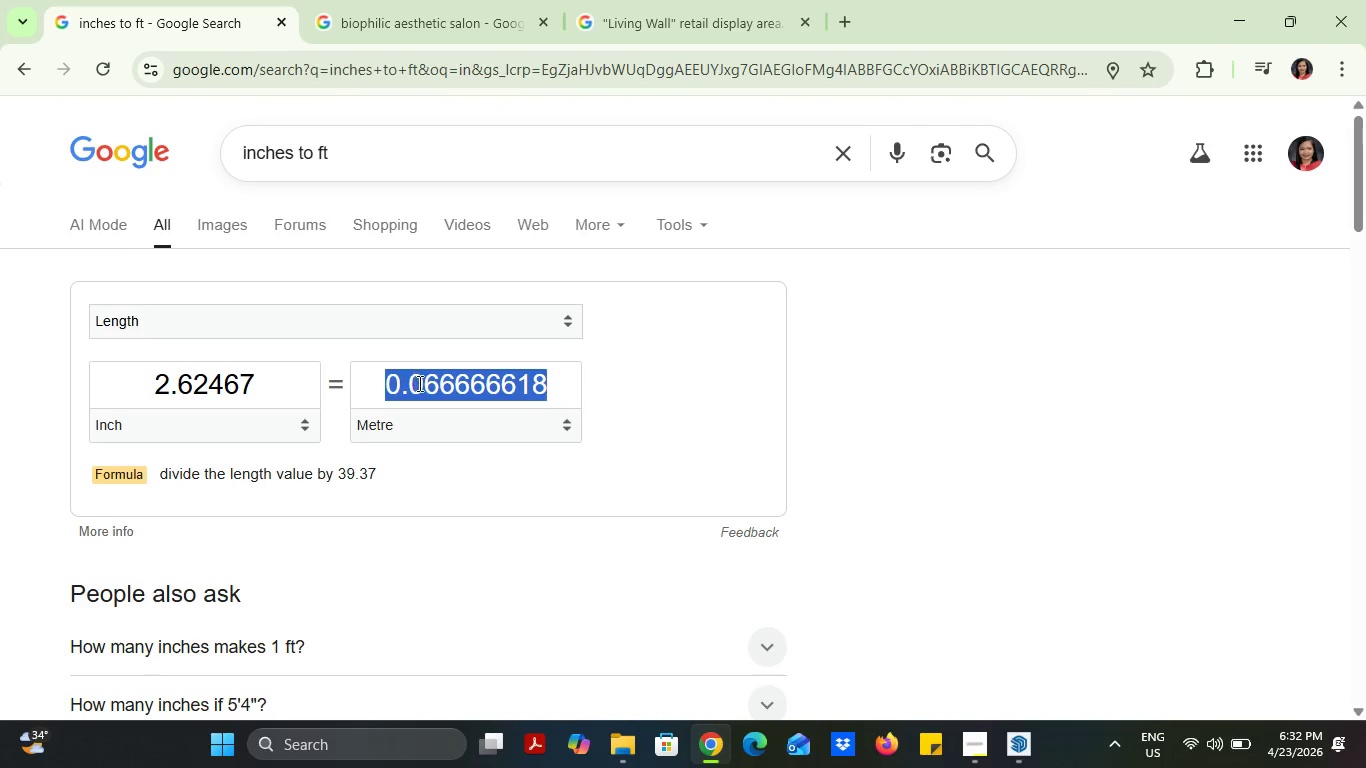 
key(Period)
 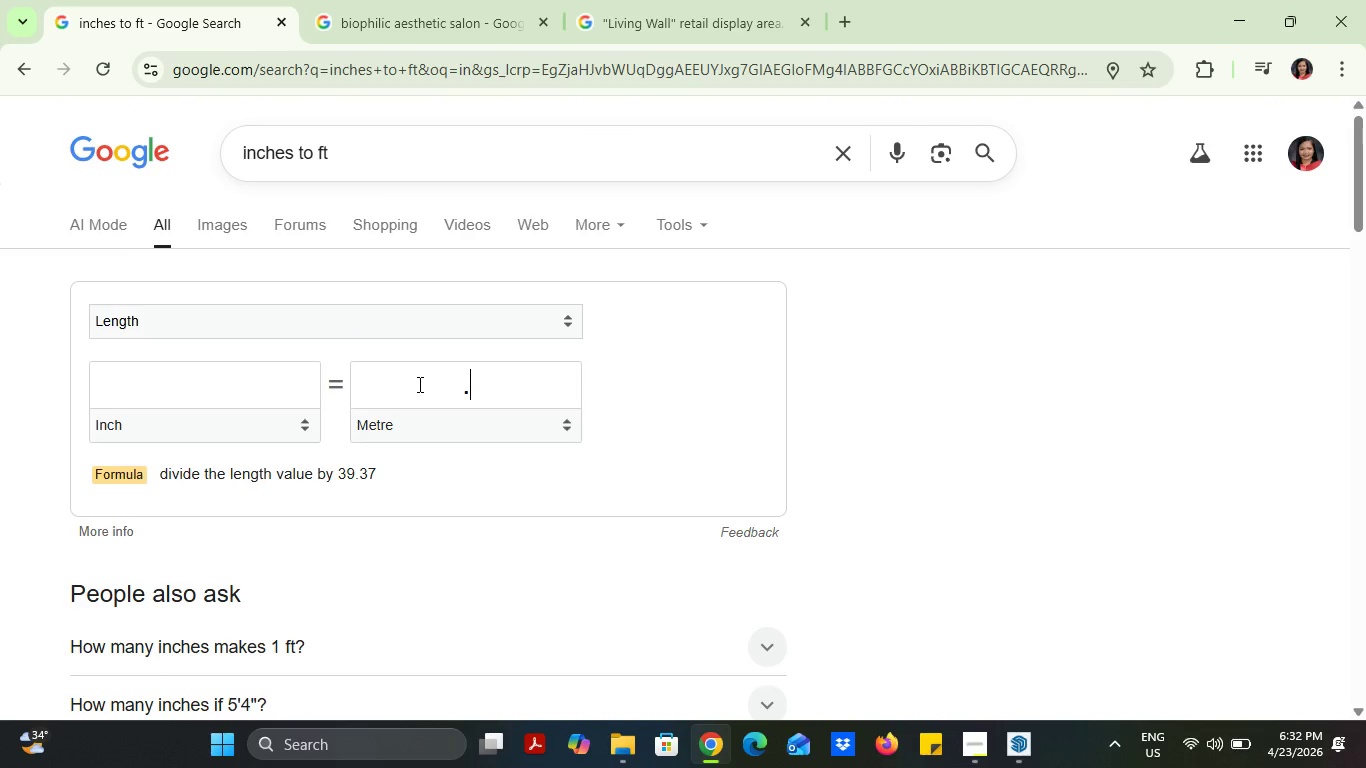 
key(8)
 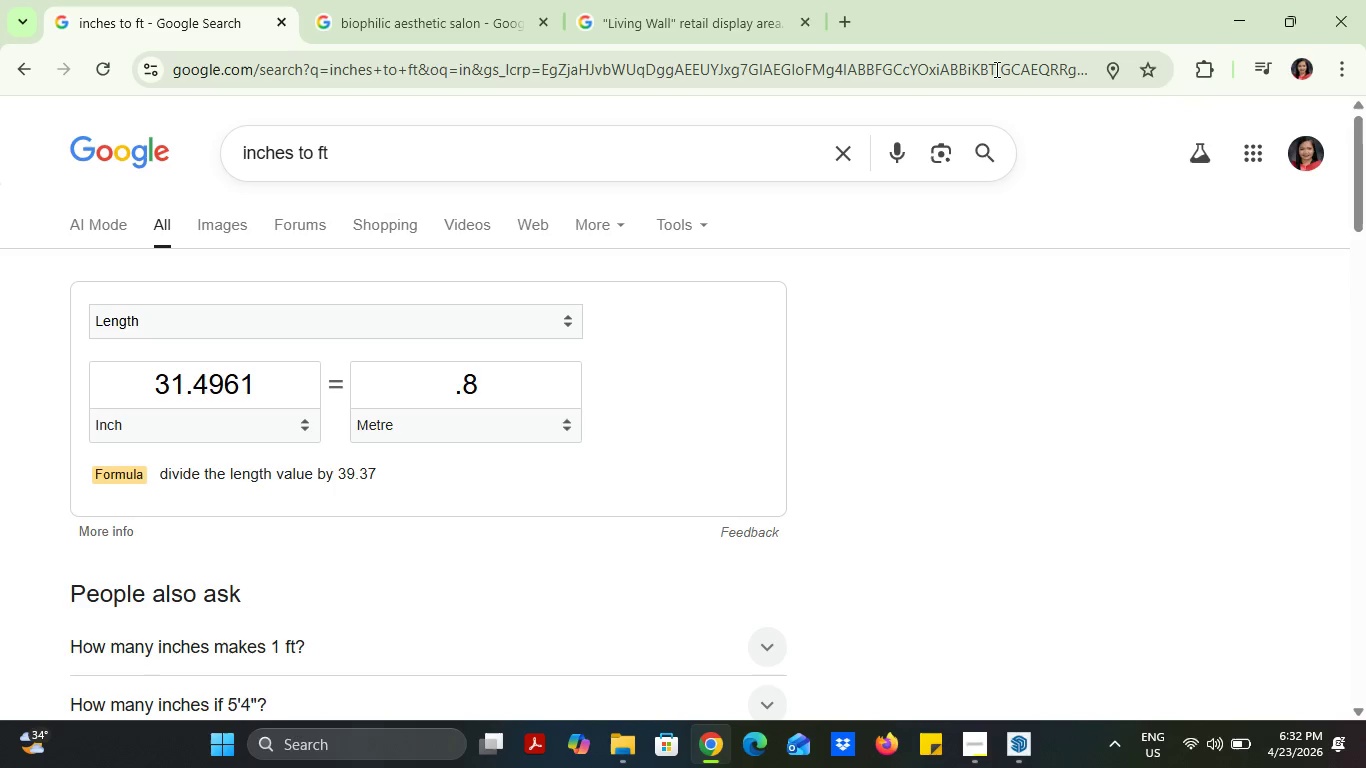 
left_click([1232, 22])
 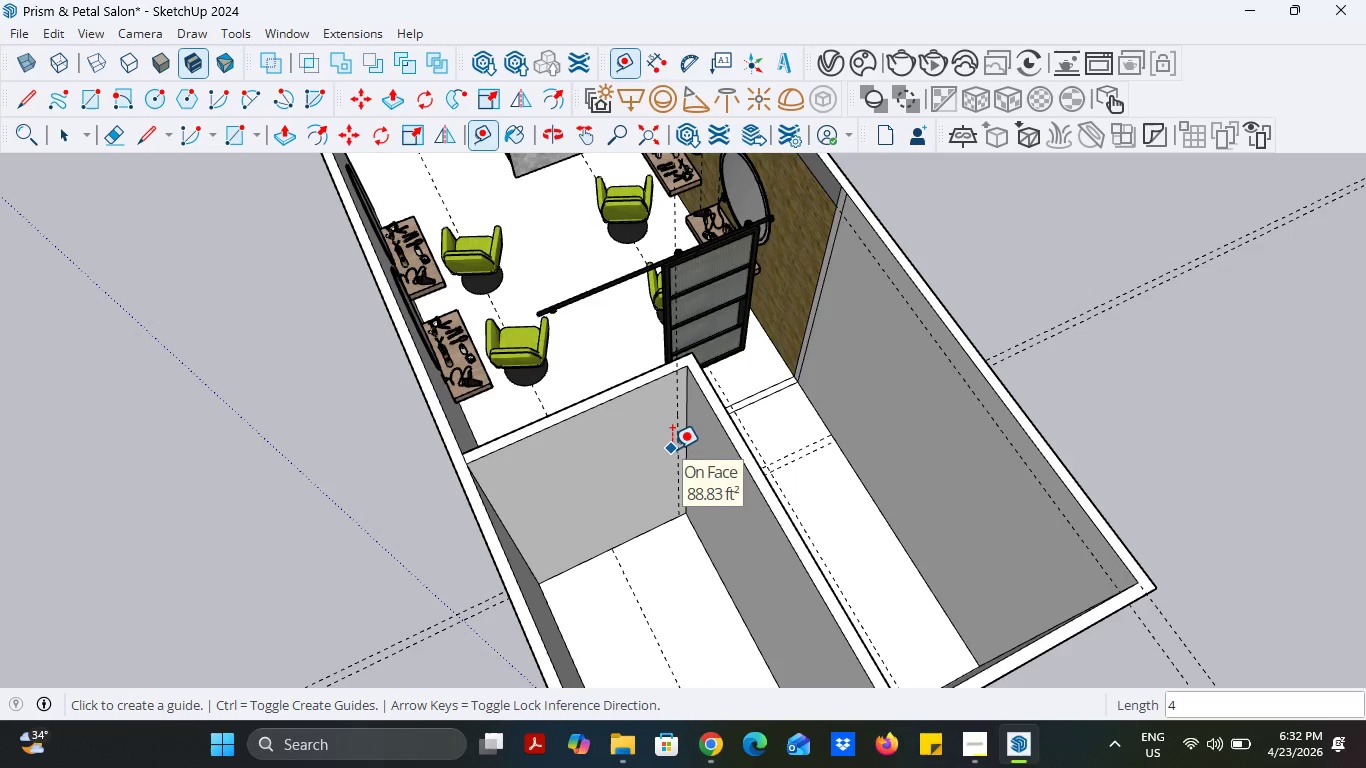 
left_click([679, 449])
 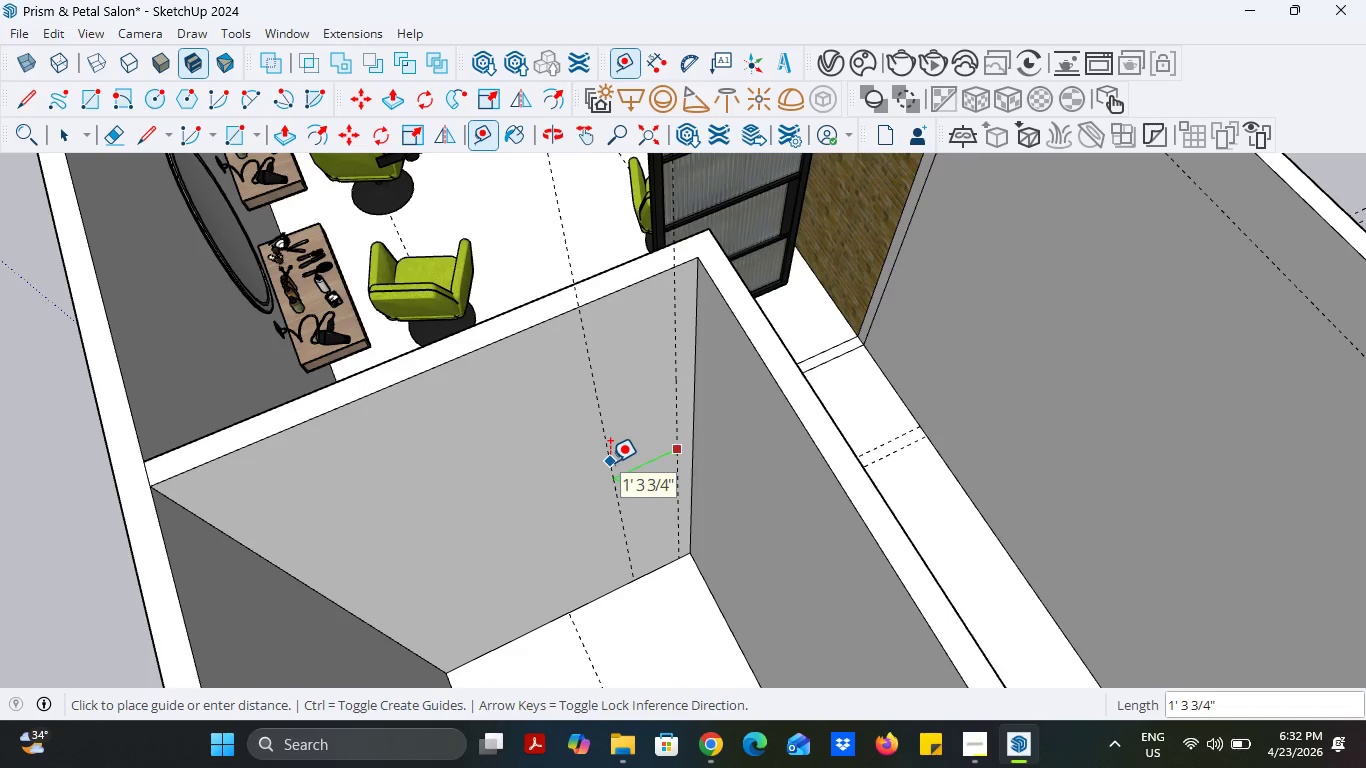 
scroll: coordinate [679, 449], scroll_direction: up, amount: 6.0
 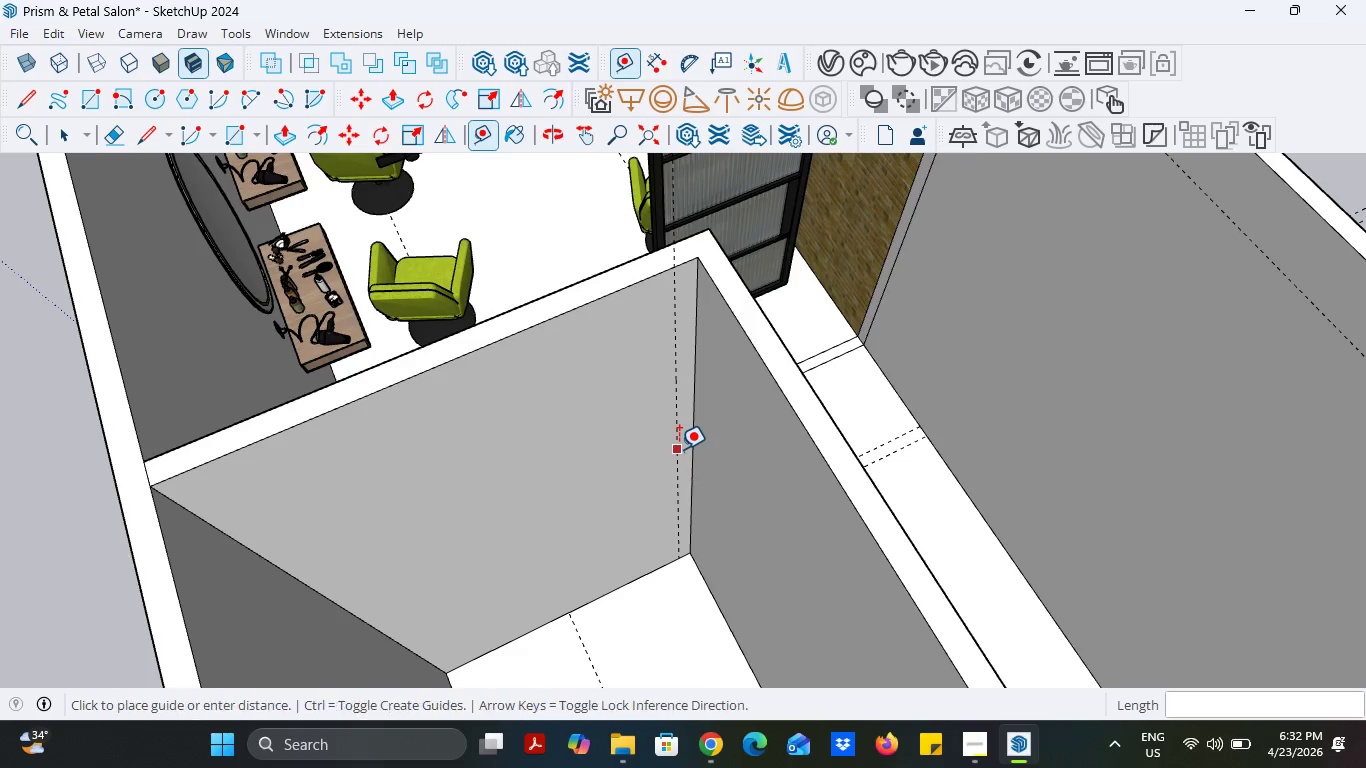 
type(32)
 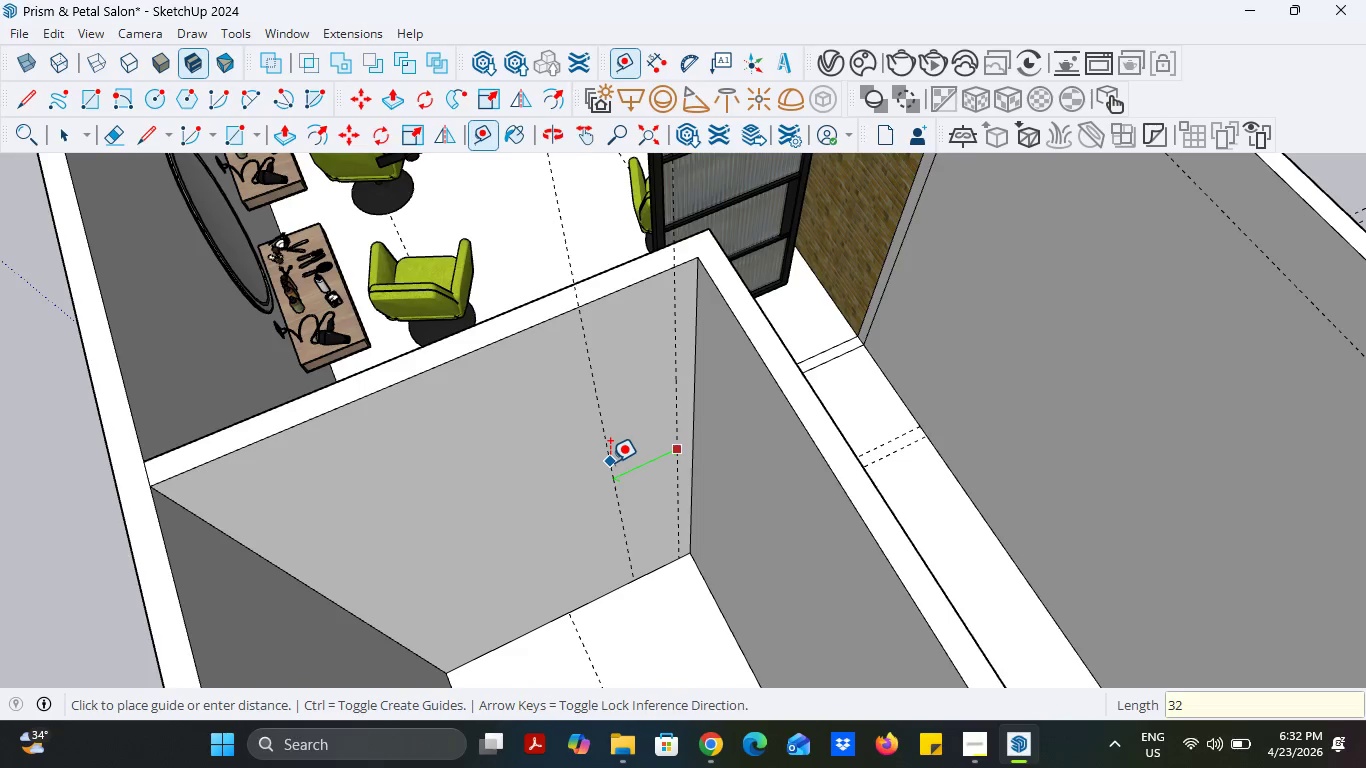 
key(Enter)
 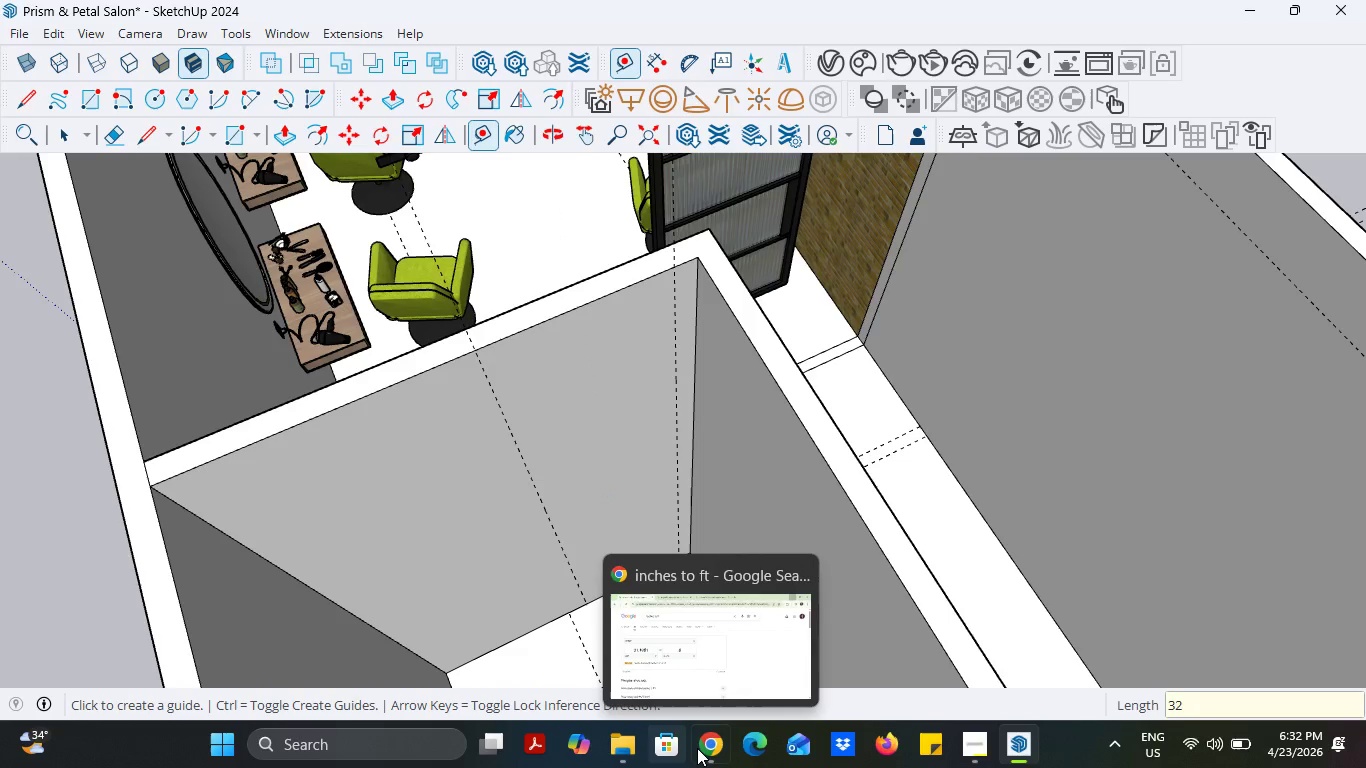 
left_click([705, 748])
 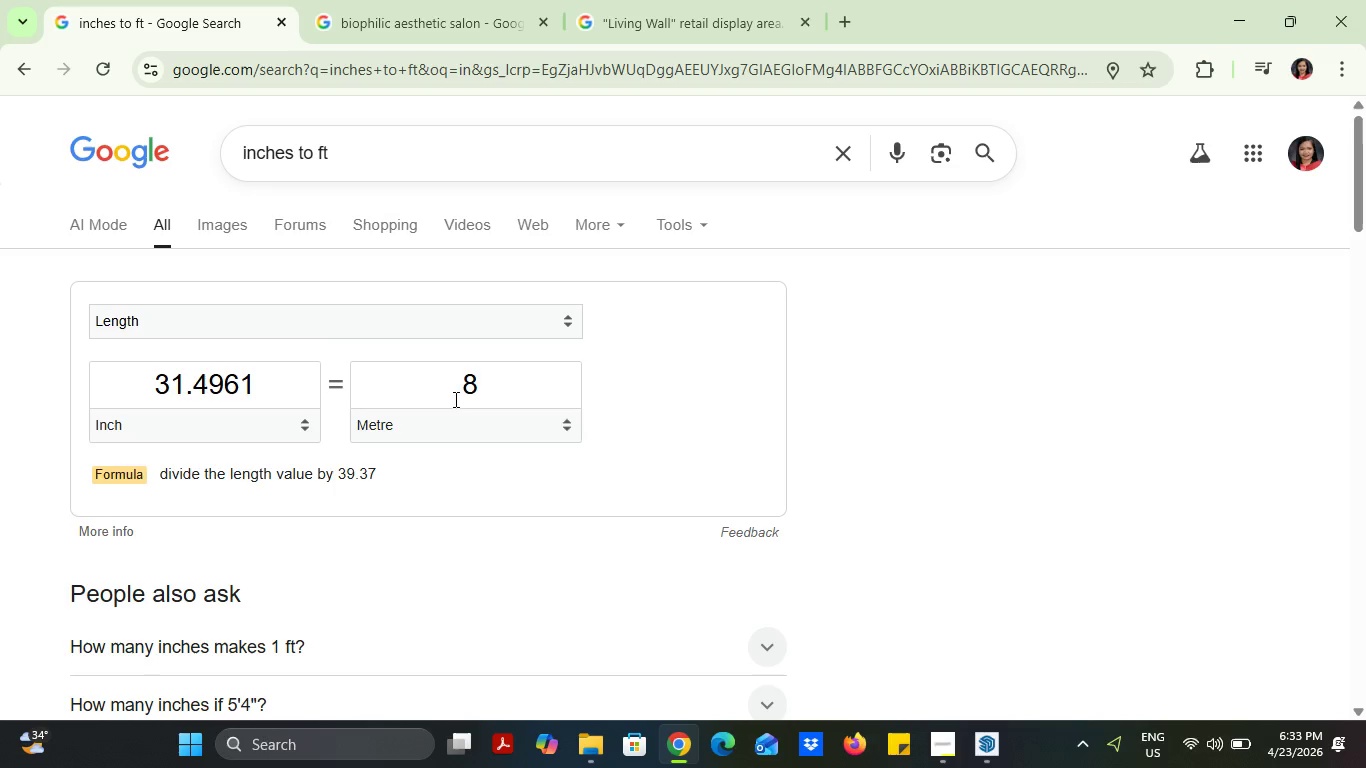 
left_click_drag(start_coordinate=[446, 389], to_coordinate=[527, 392])
 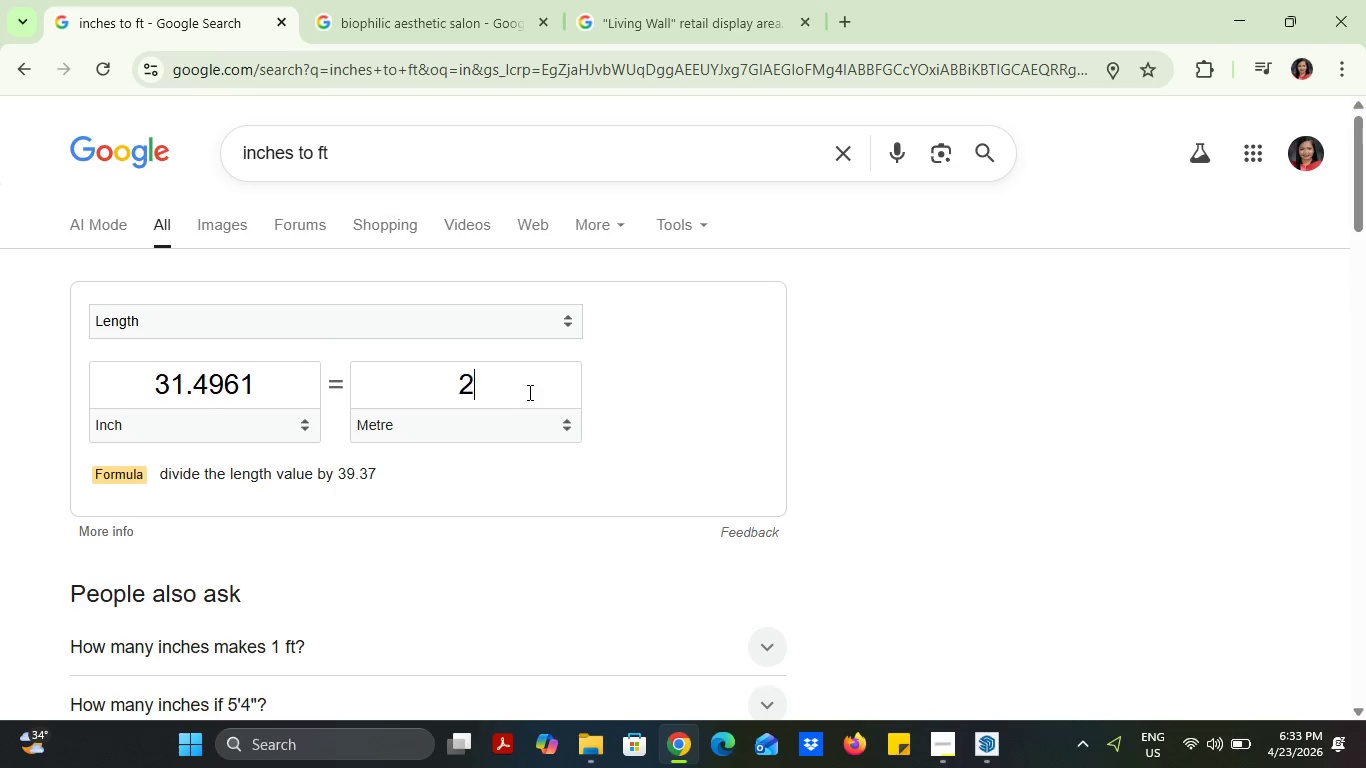 
key(2)
 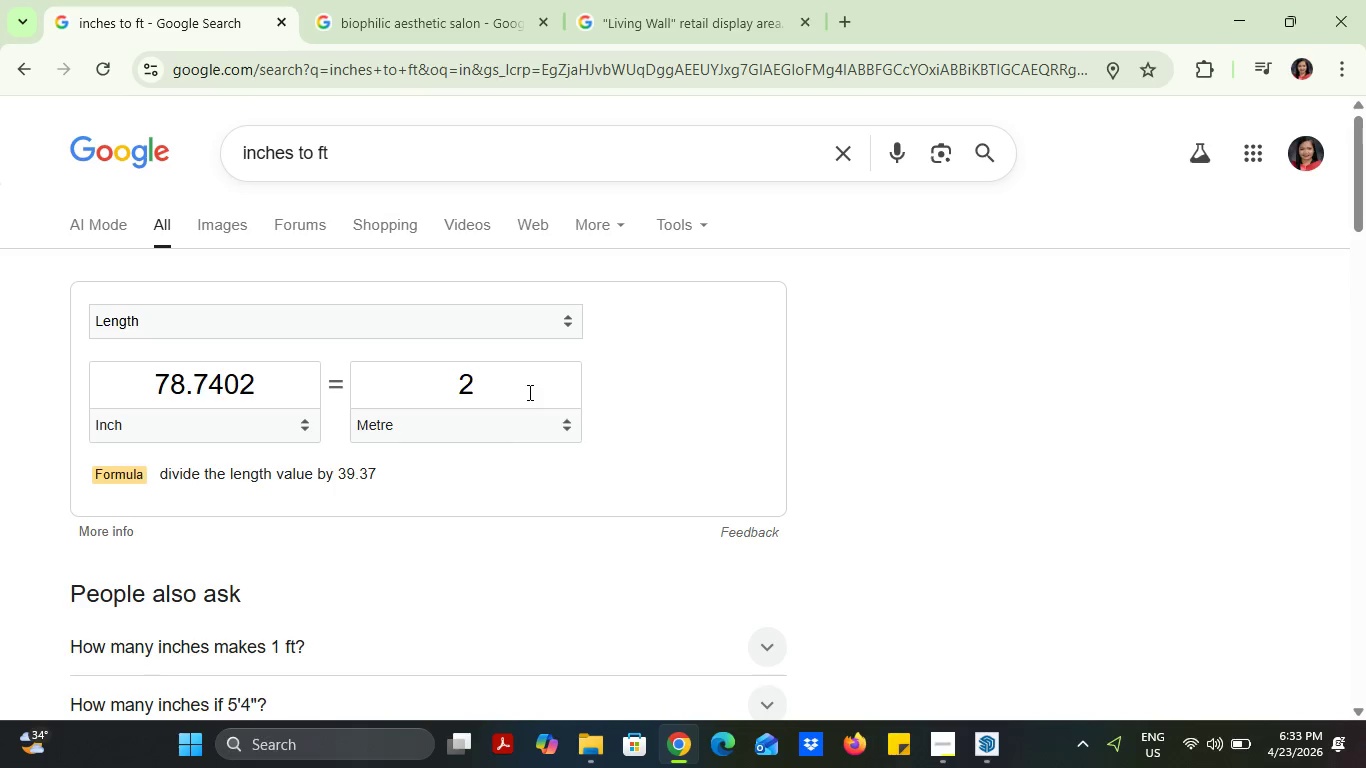 
key(Period)
 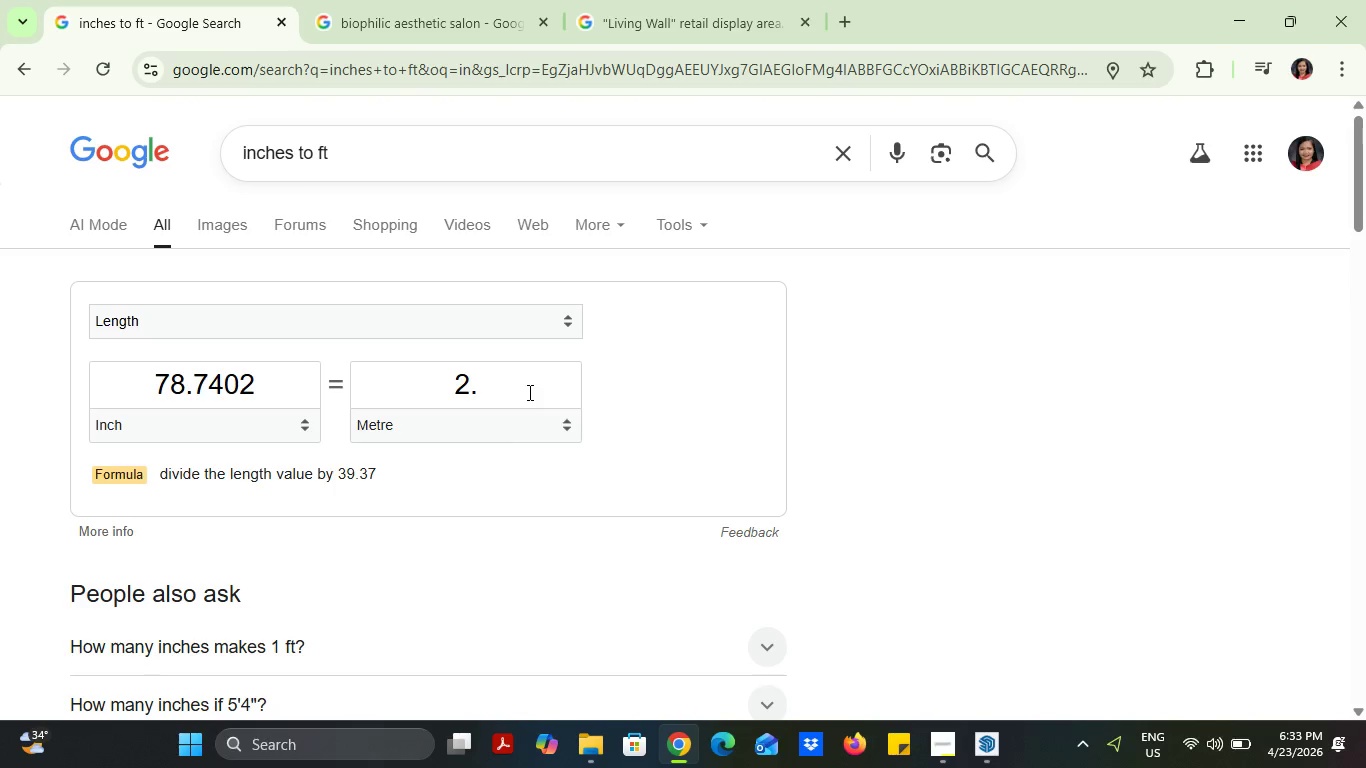 
key(1)
 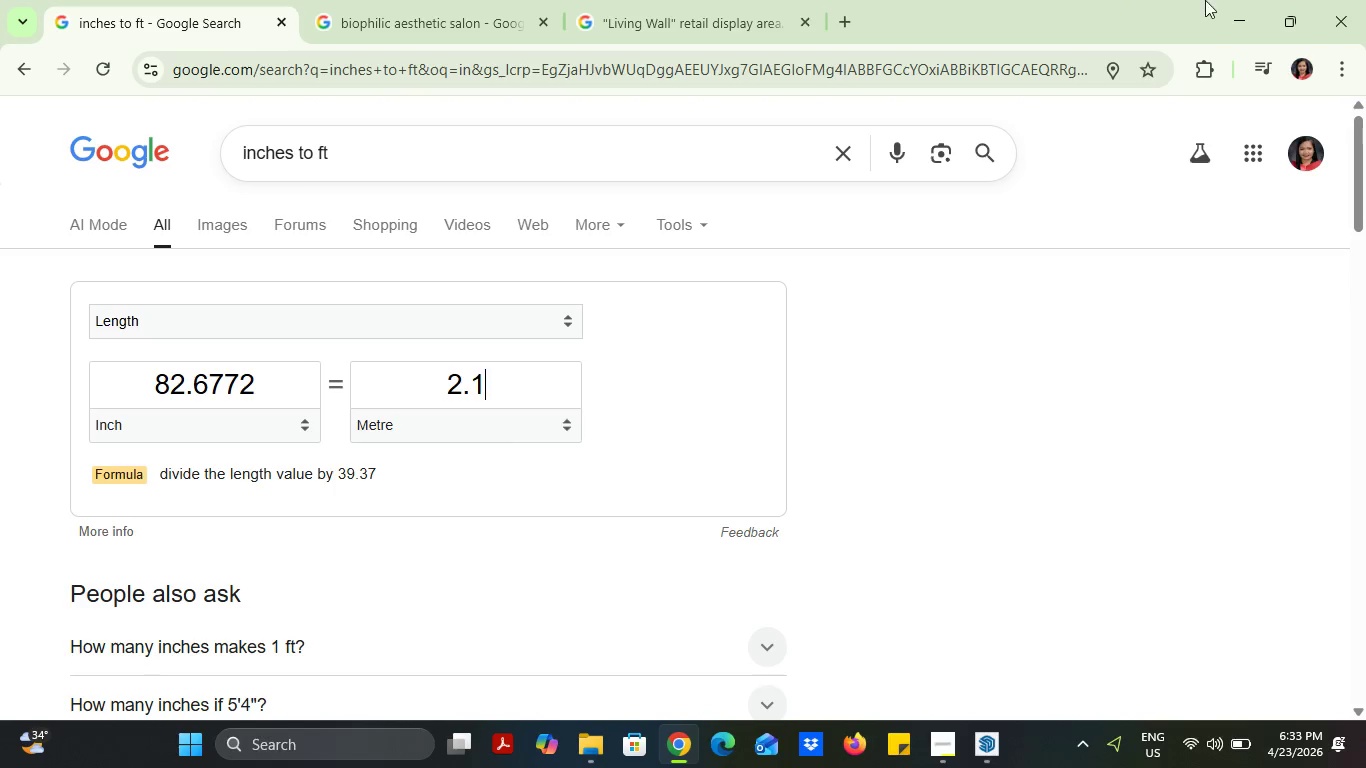 
left_click([1221, 3])
 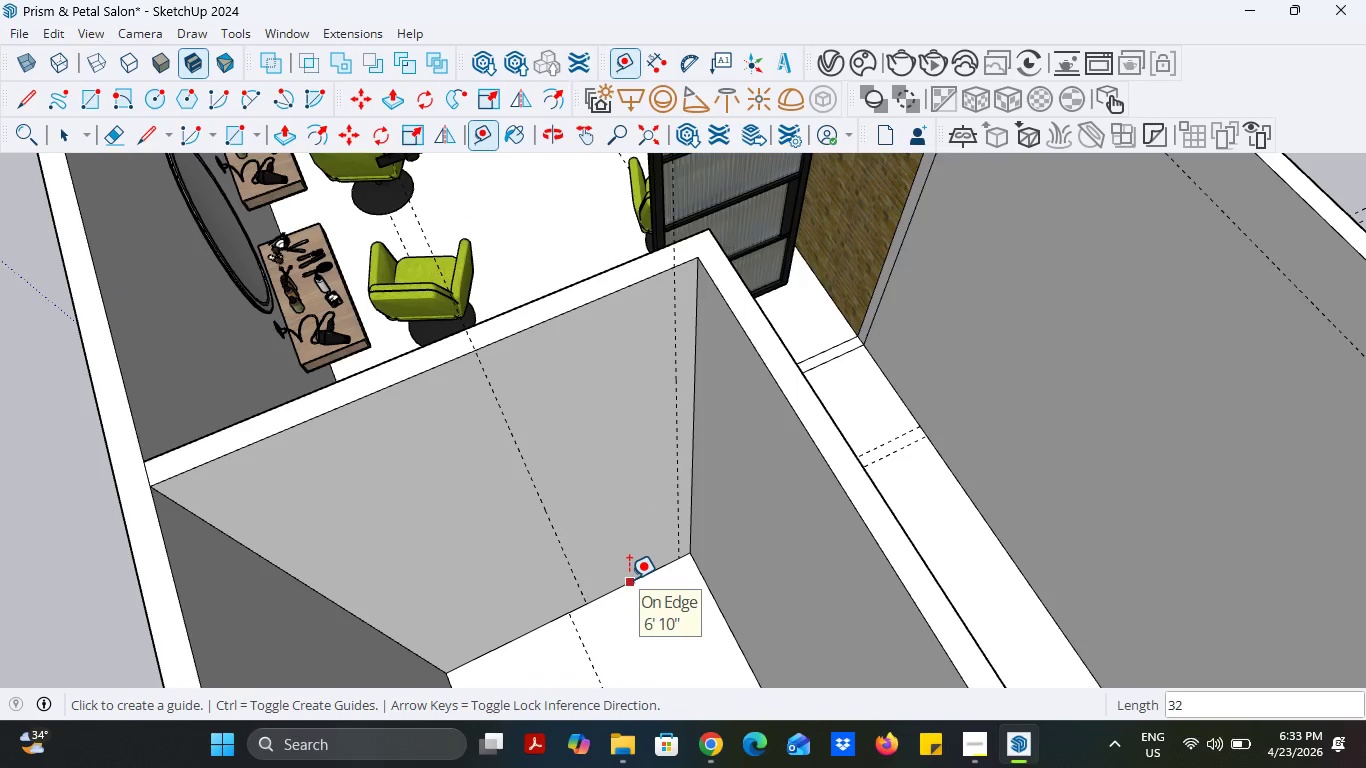 
left_click([629, 579])
 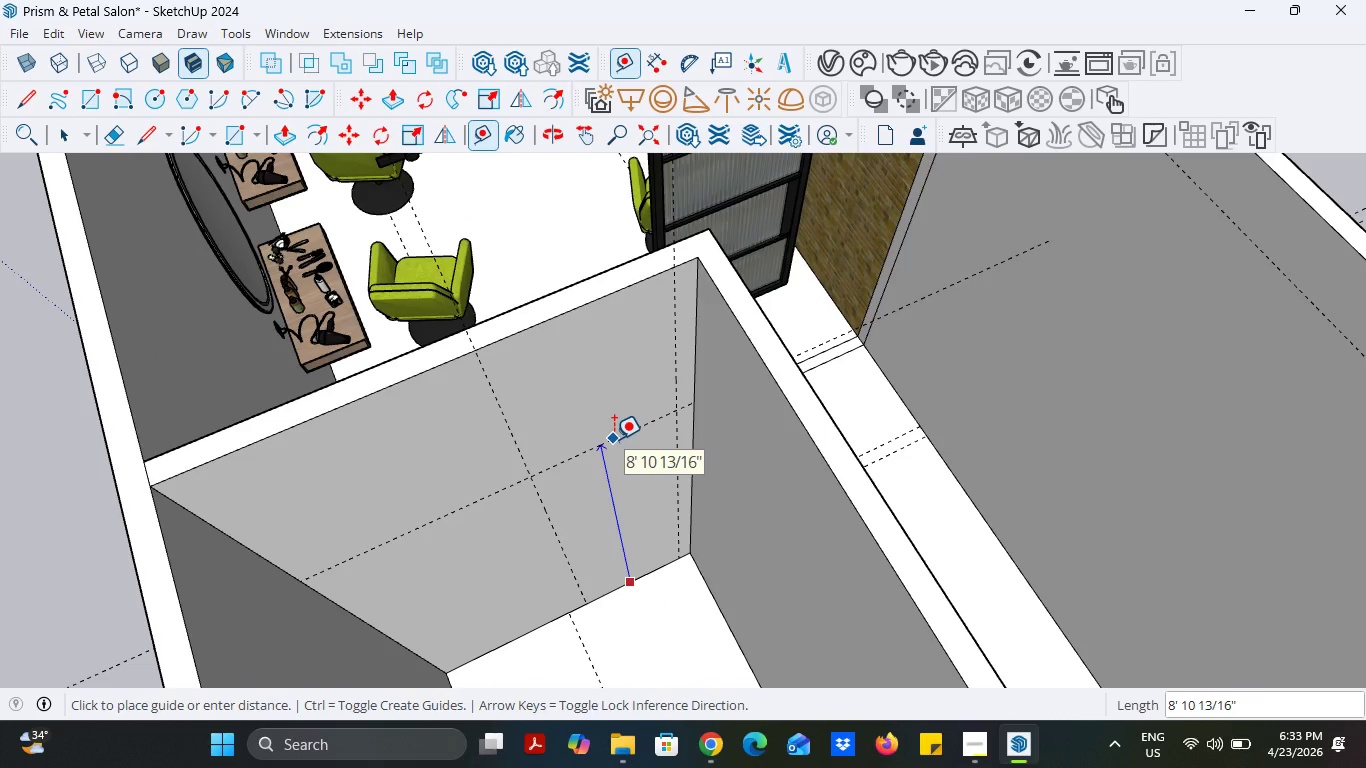 
type(83)
 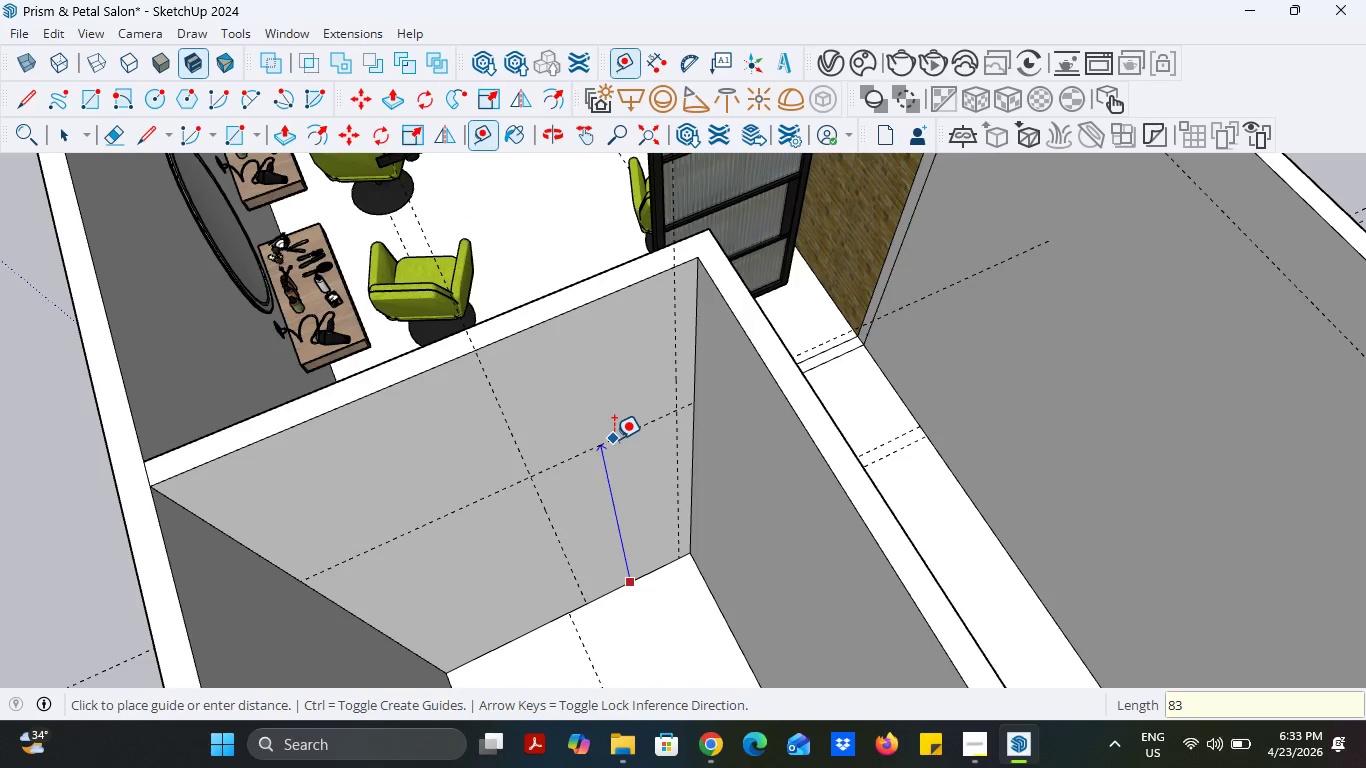 
key(Enter)
 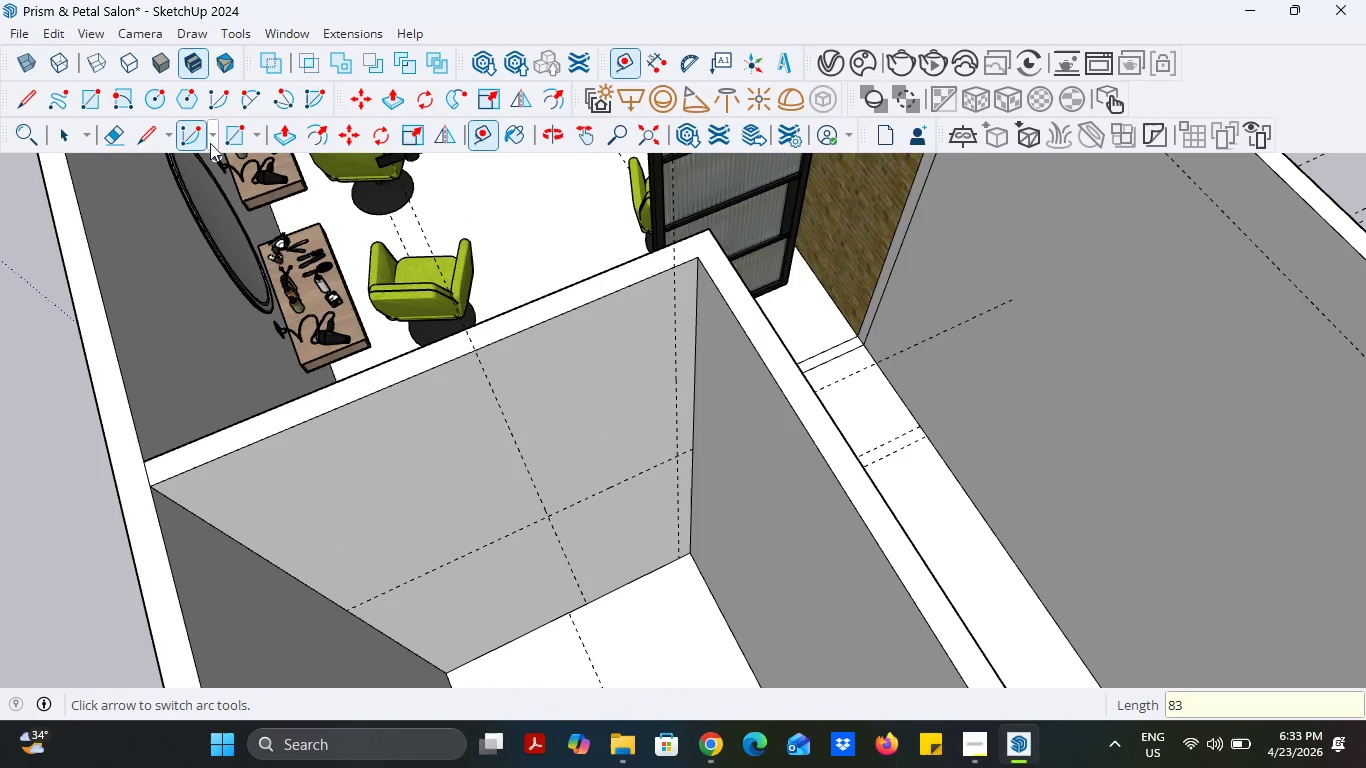 
left_click([235, 138])
 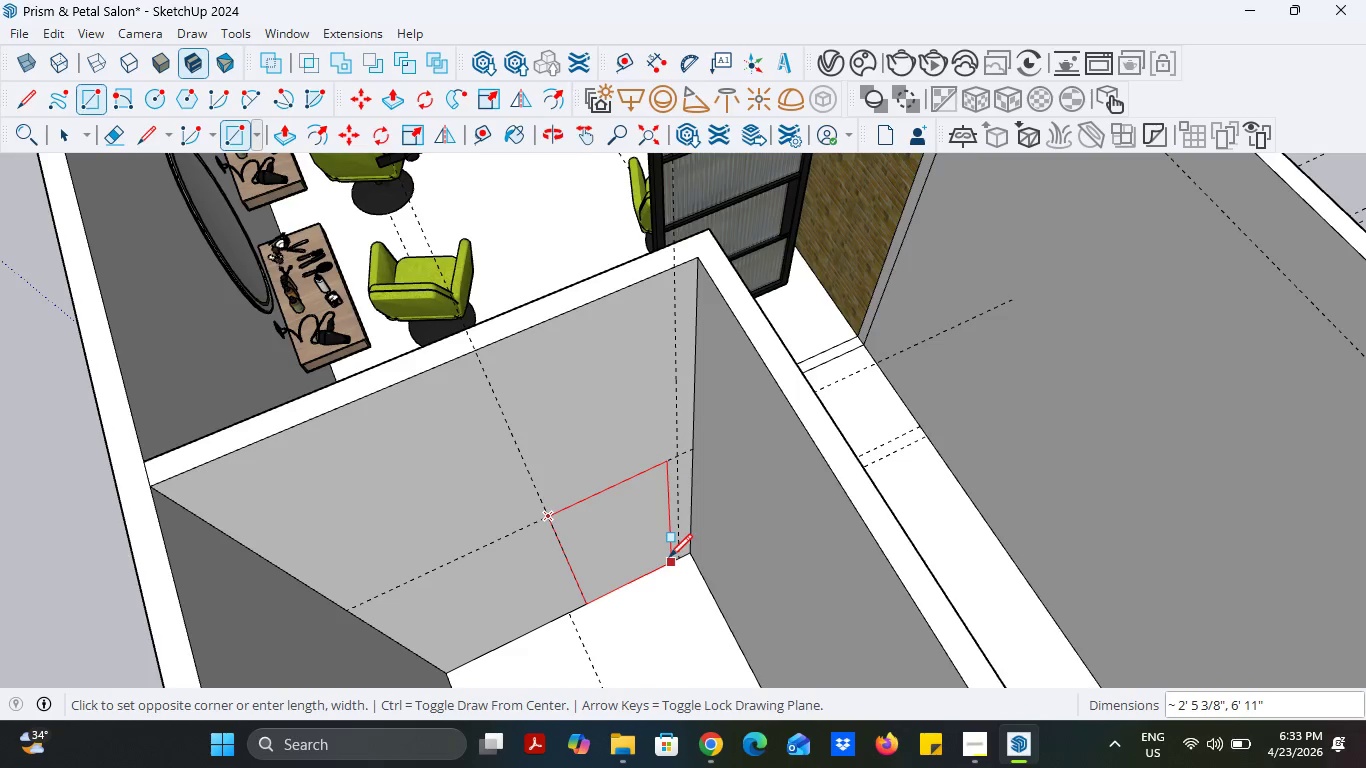 
left_click([676, 557])
 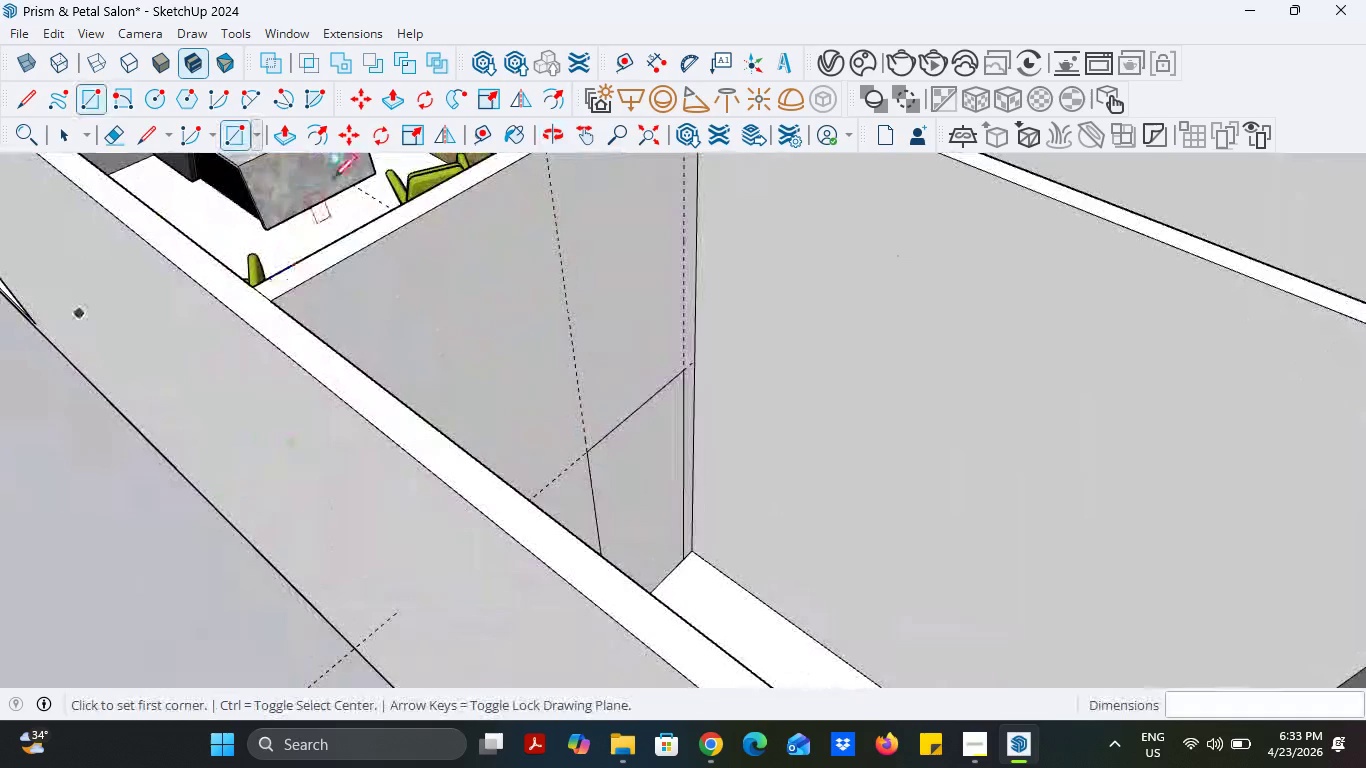 
wait(6.78)
 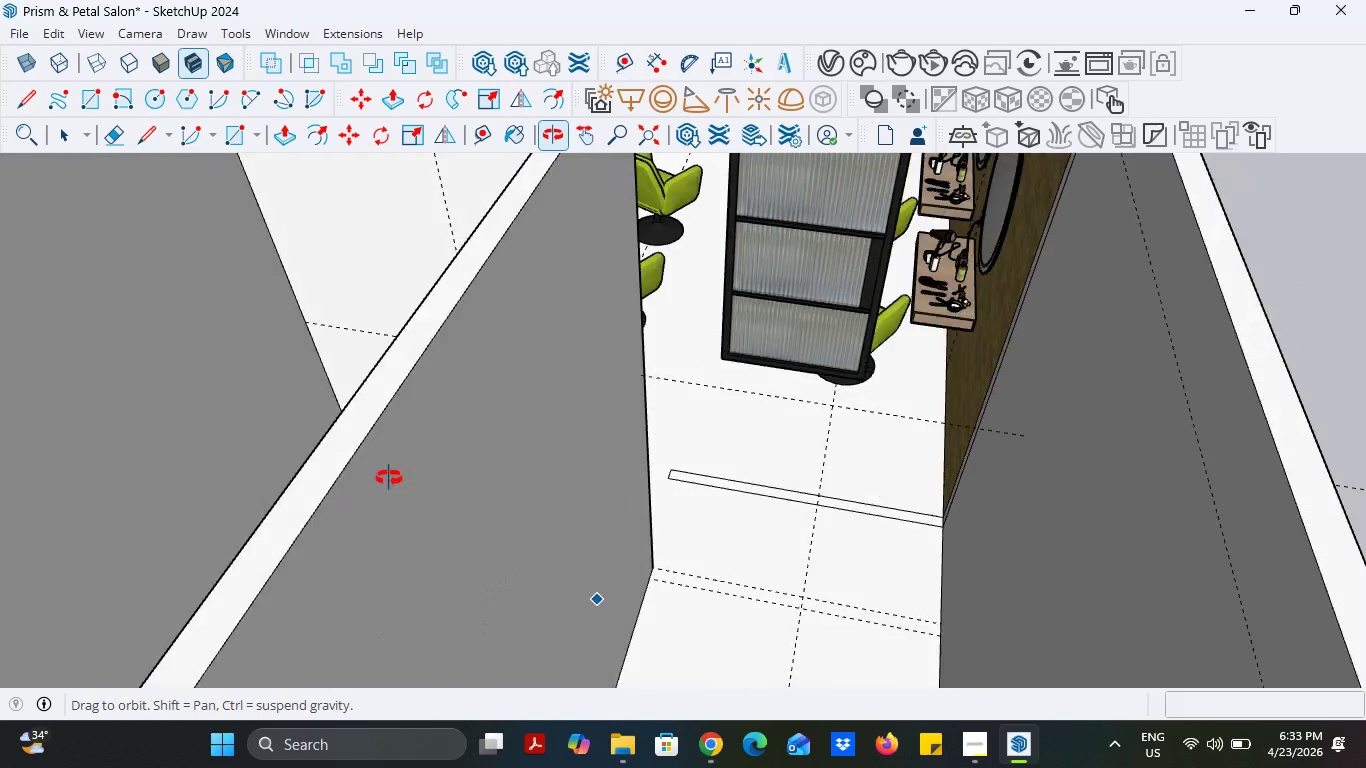 
left_click([298, 133])
 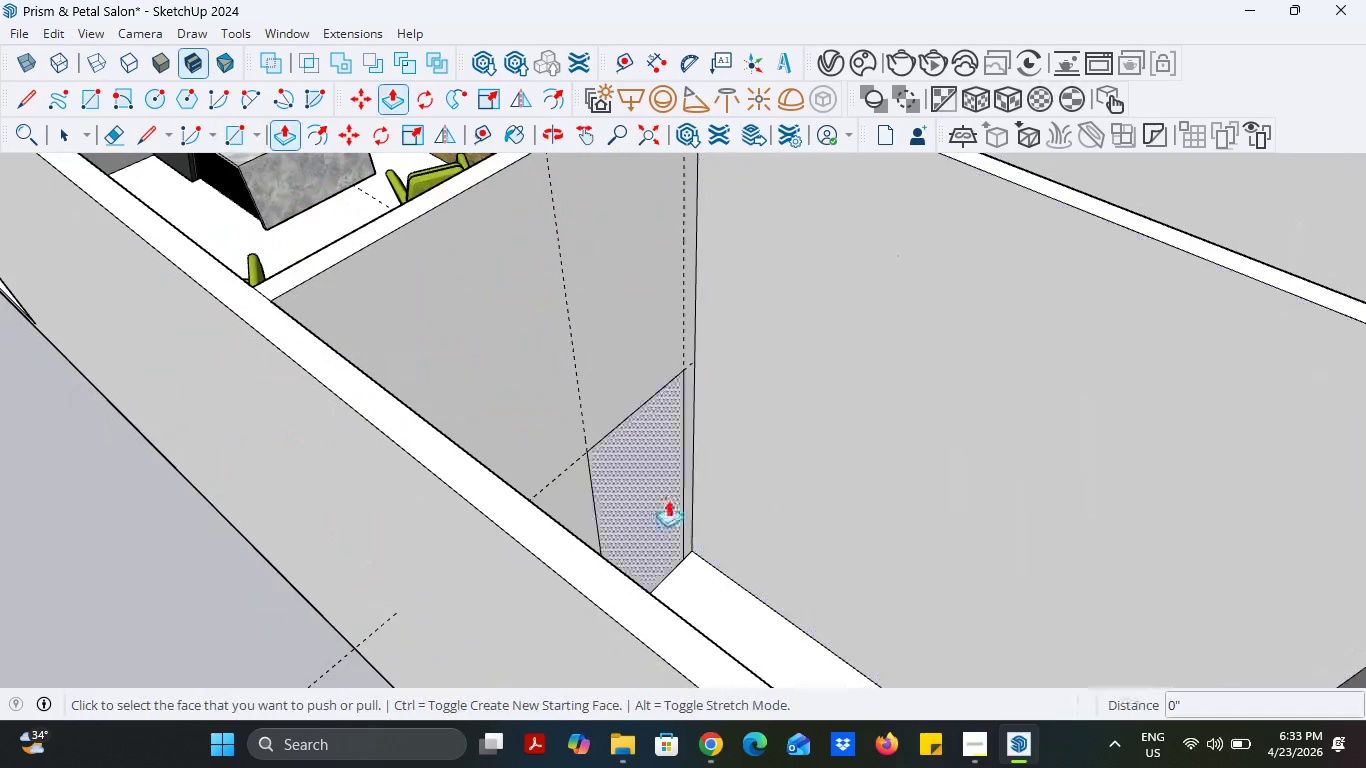 
left_click([657, 499])
 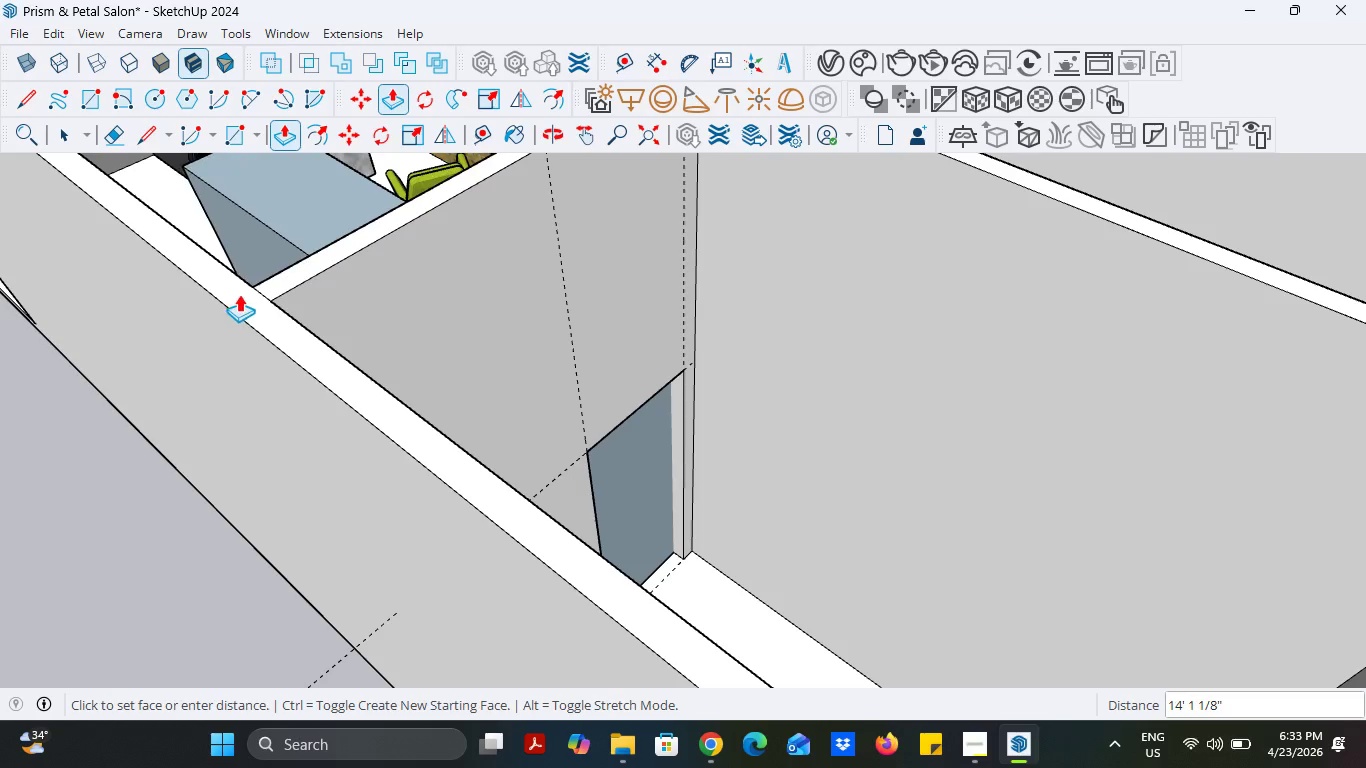 
left_click([251, 283])
 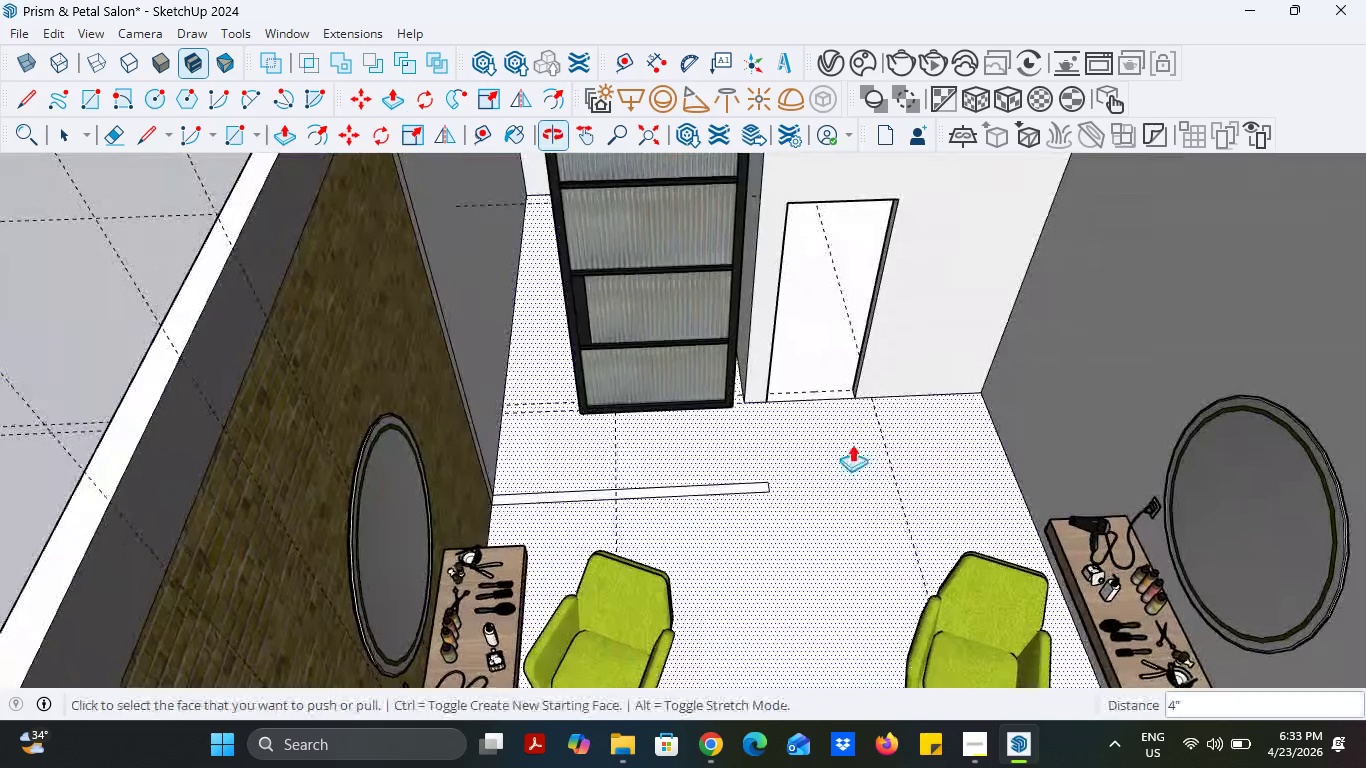 
scroll: coordinate [683, 557], scroll_direction: down, amount: 5.0
 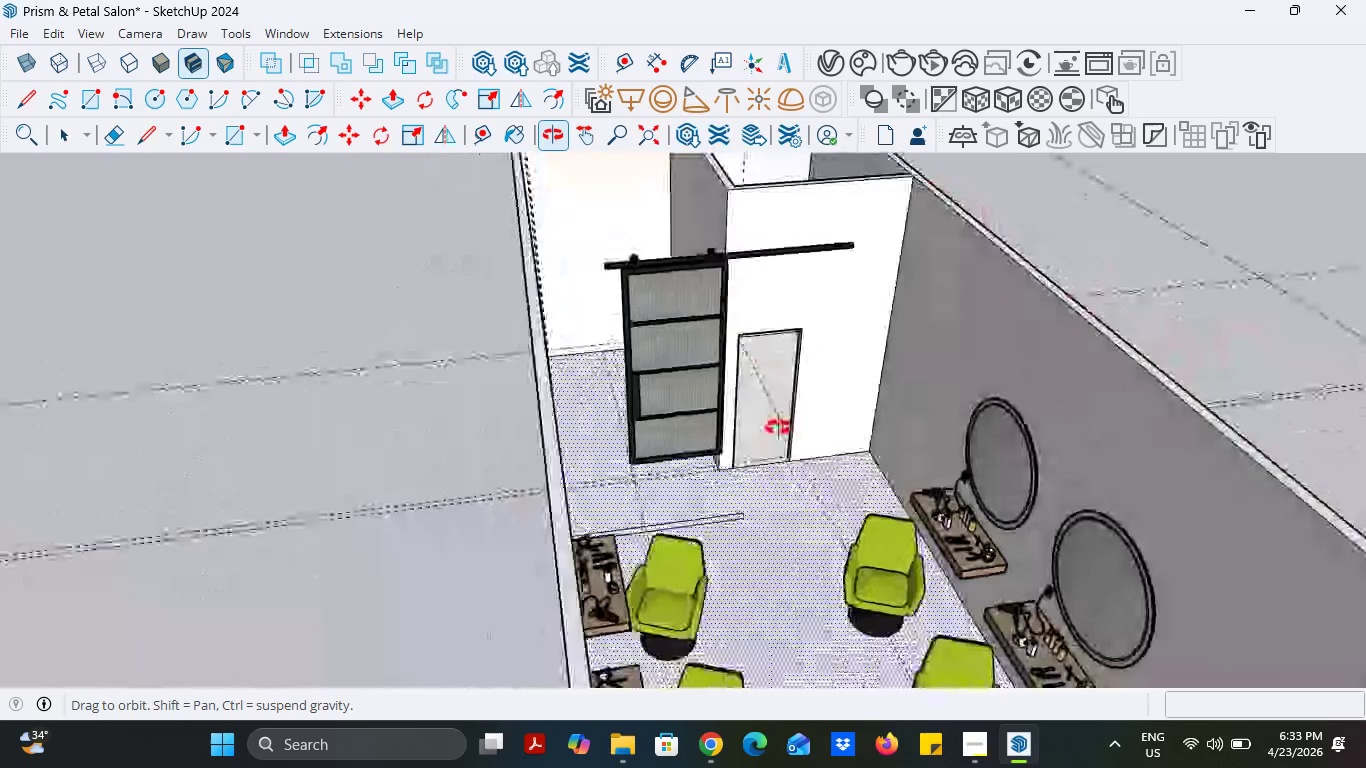 
wait(8.96)
 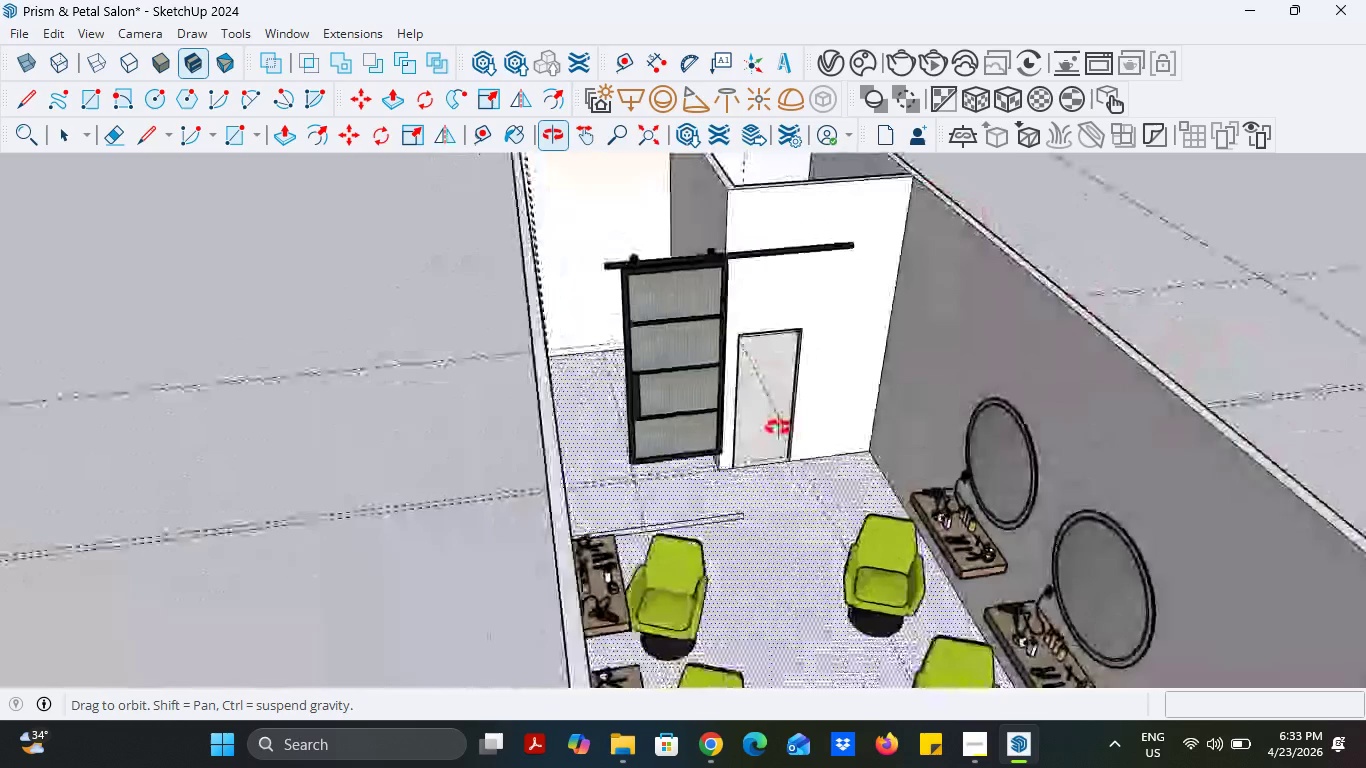 
left_click([71, 134])
 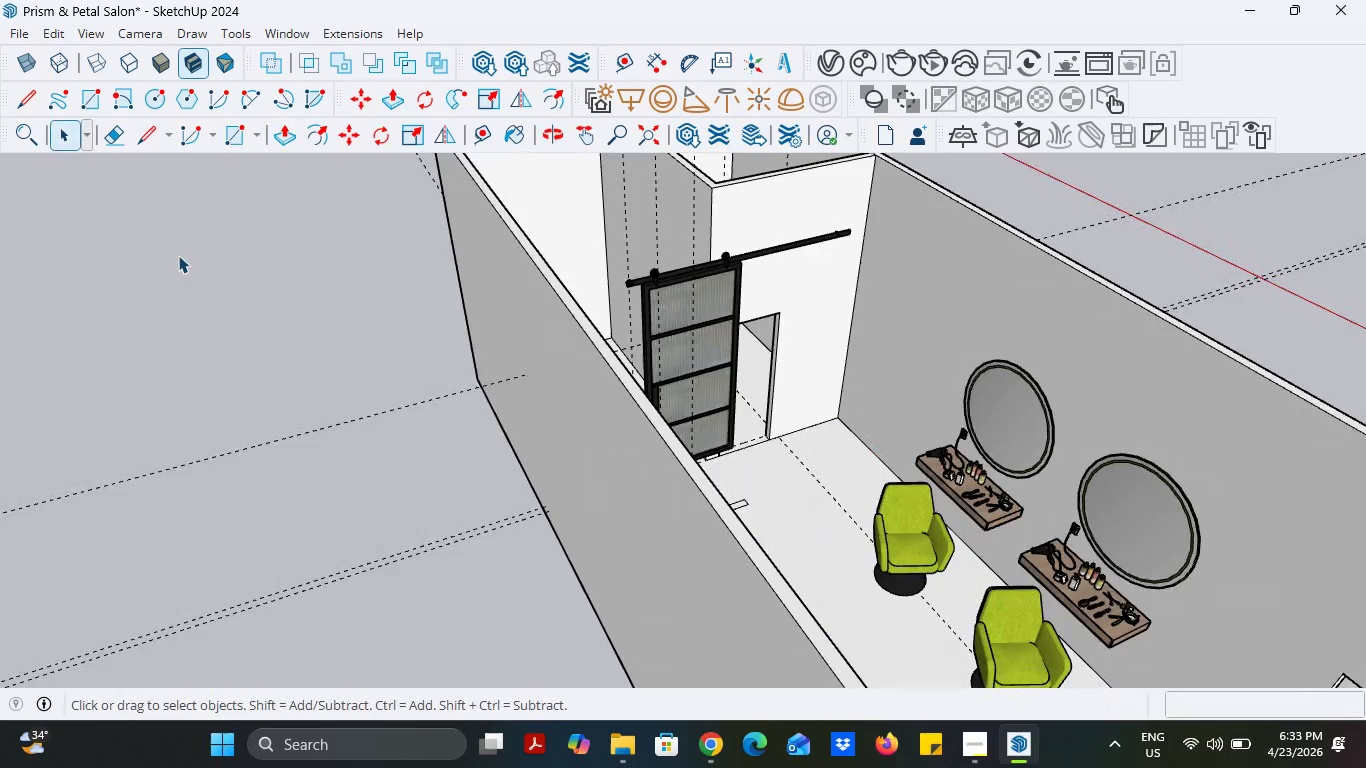 
scroll: coordinate [731, 455], scroll_direction: up, amount: 1.0
 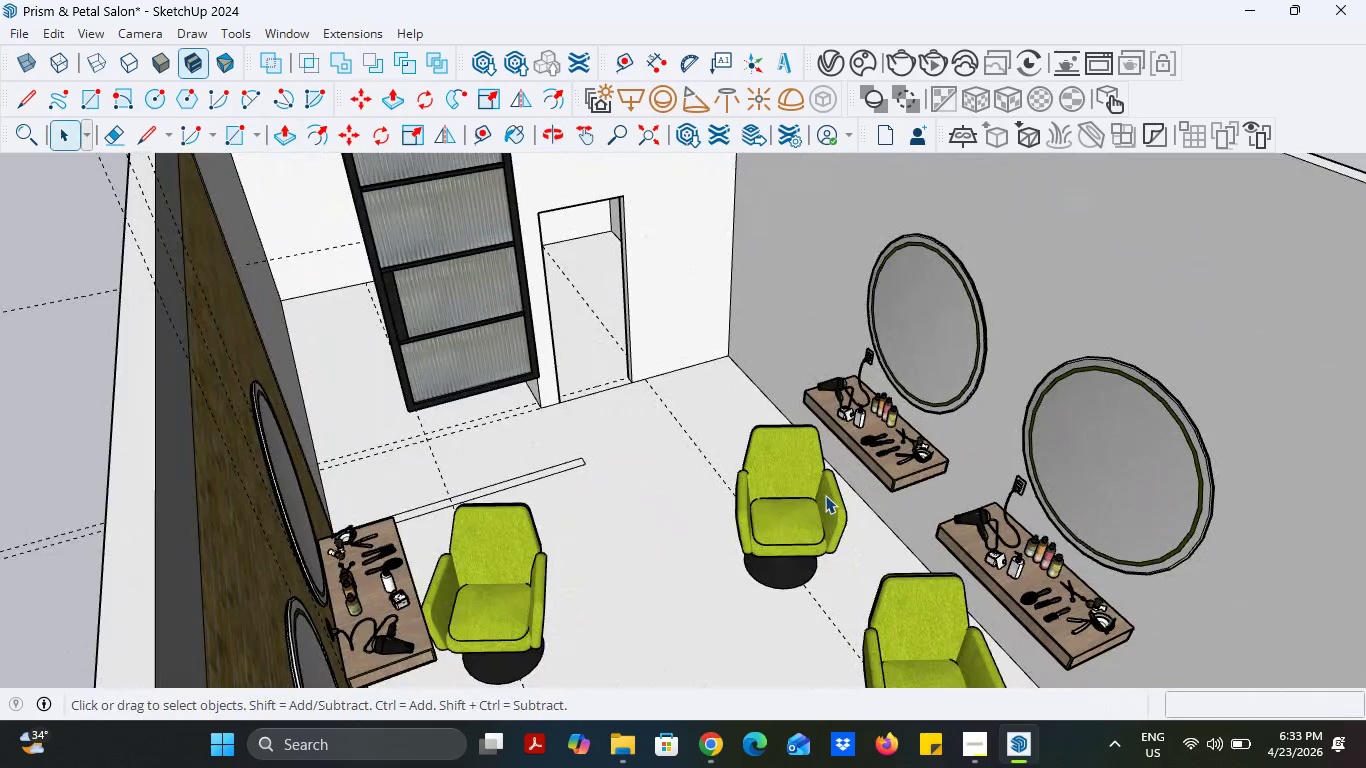 
scroll: coordinate [825, 480], scroll_direction: down, amount: 4.0
 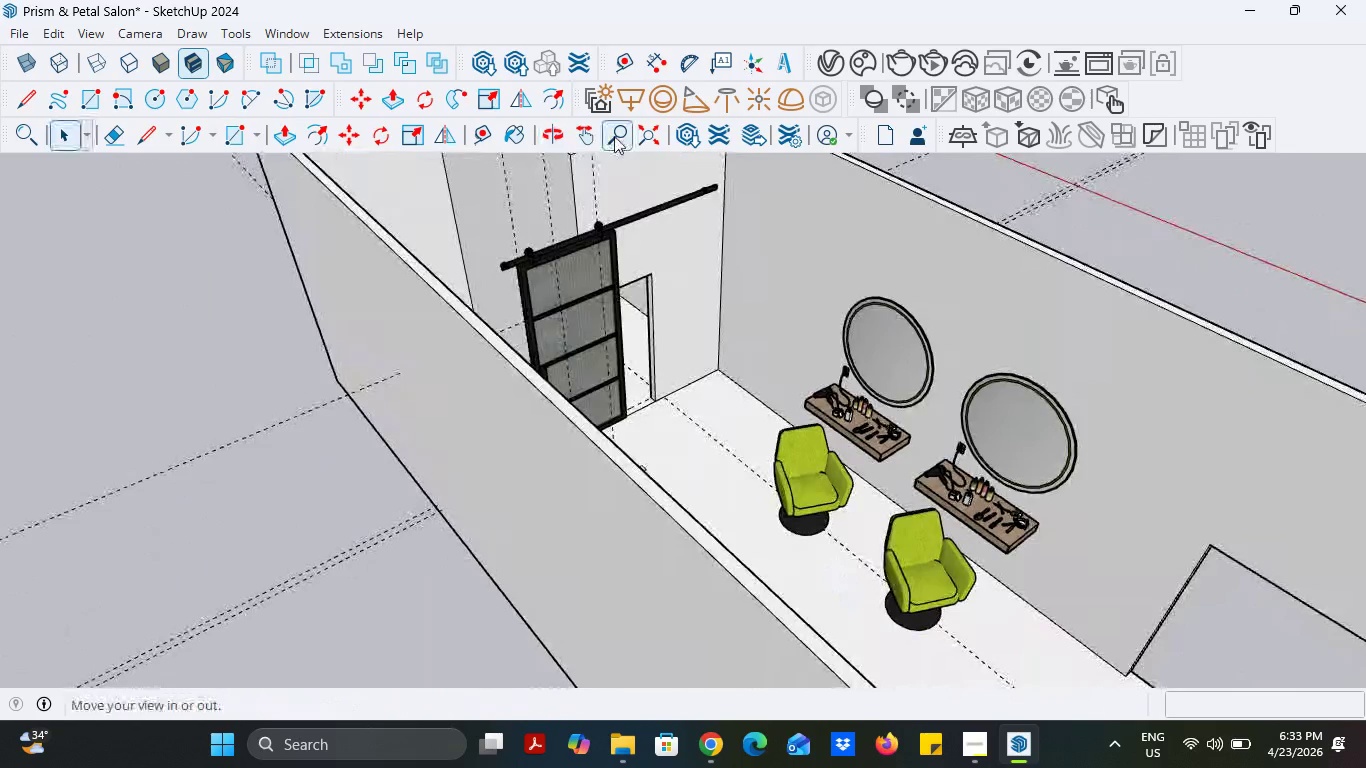 
left_click([474, 137])
 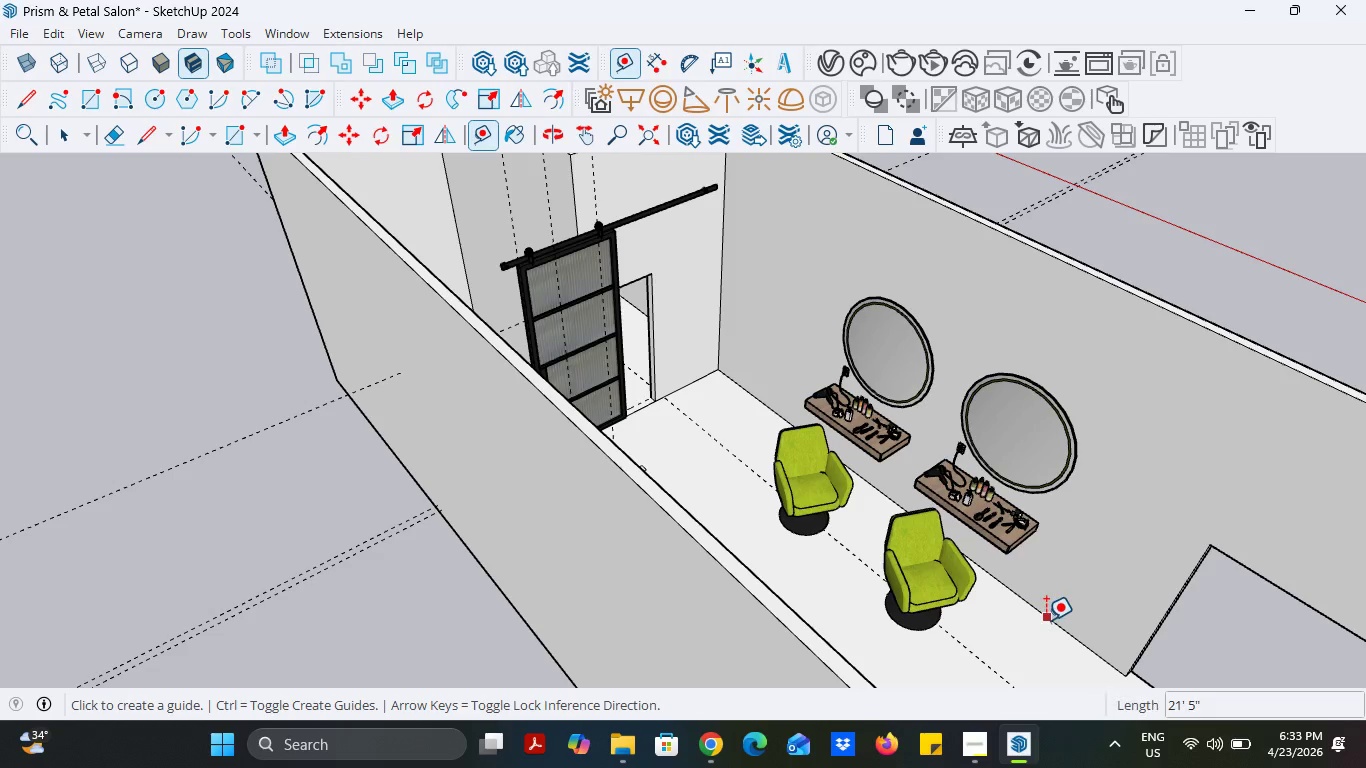 
left_click([1046, 619])
 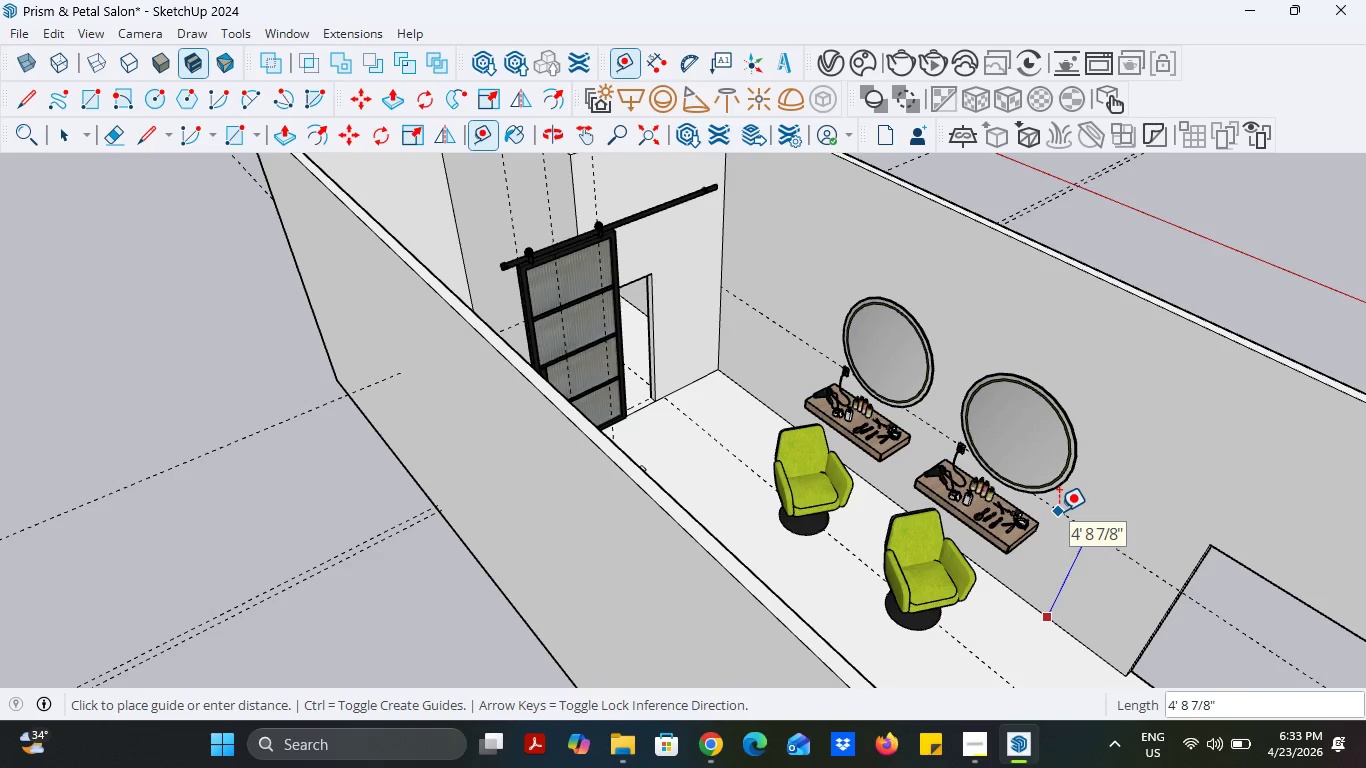 
type(40)
 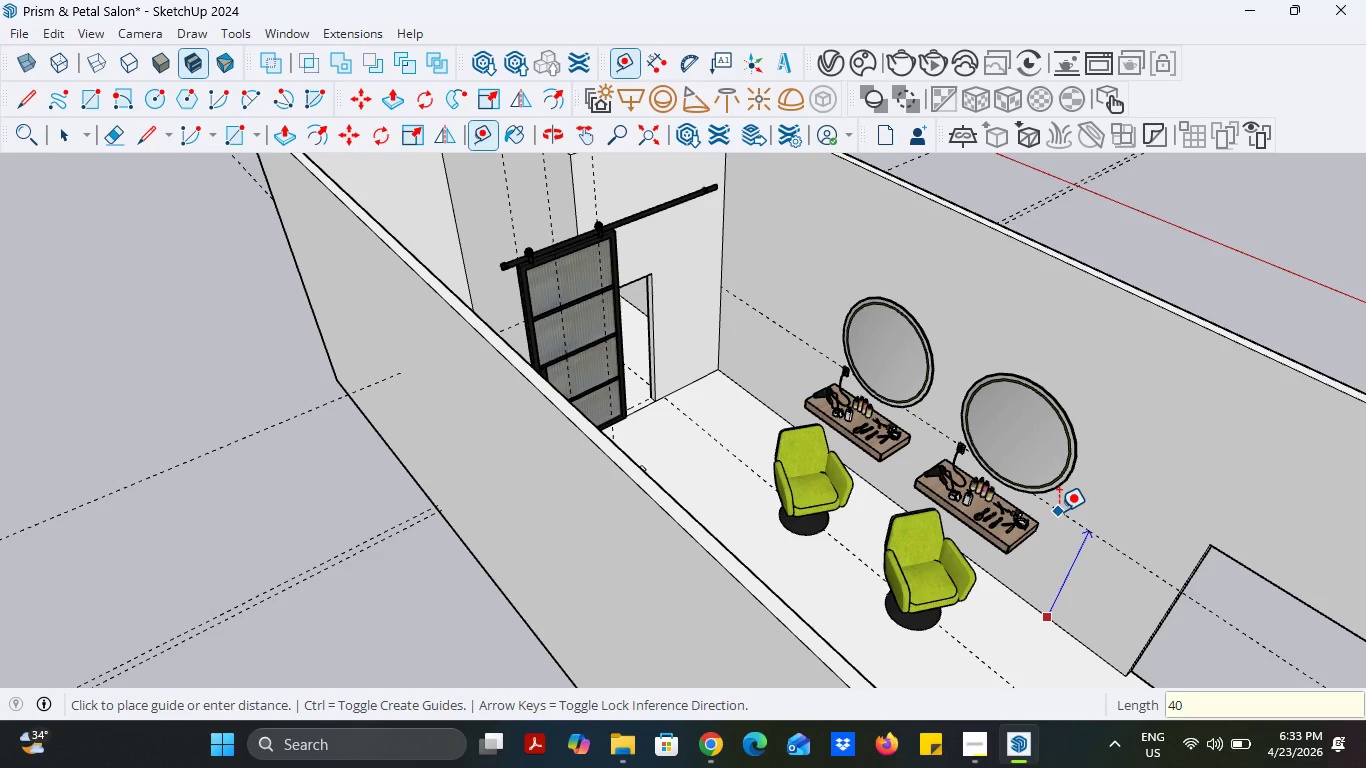 
key(Enter)
 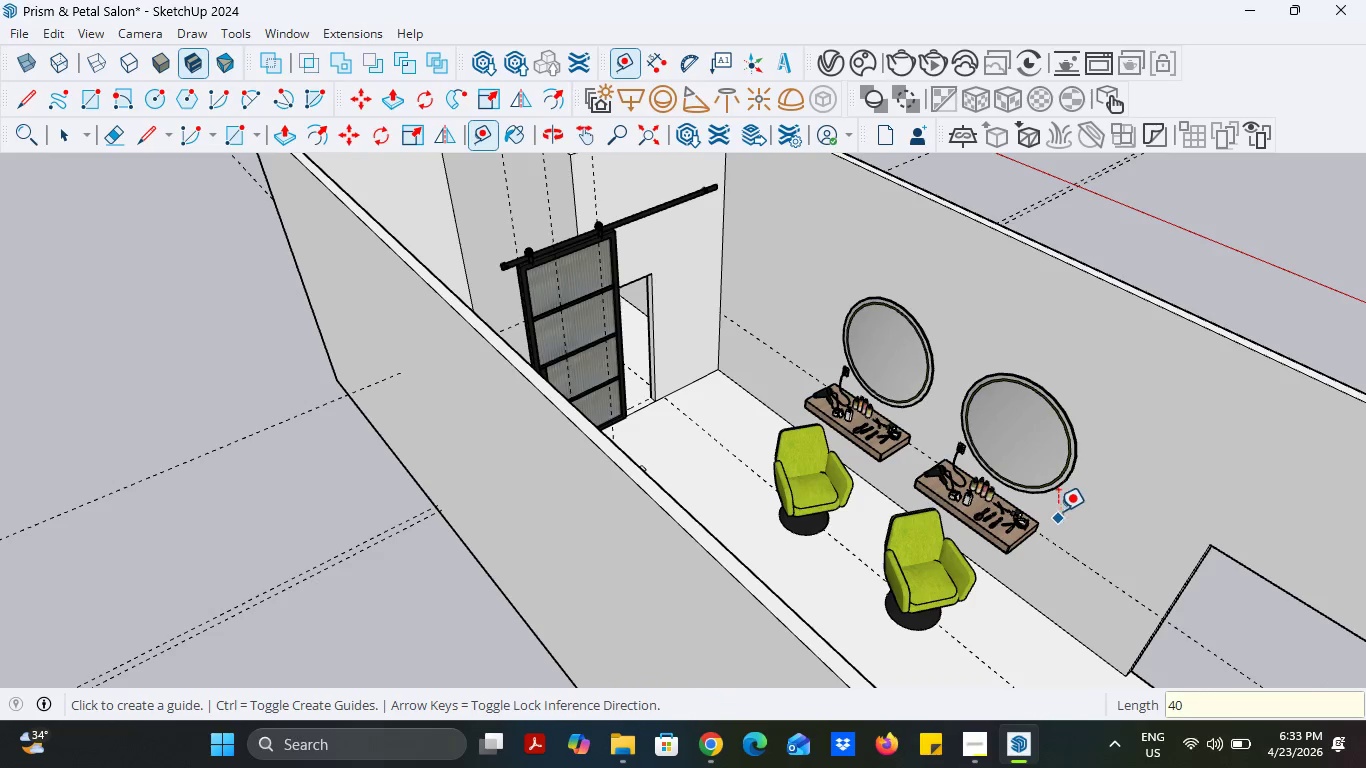 
scroll: coordinate [1038, 498], scroll_direction: up, amount: 6.0
 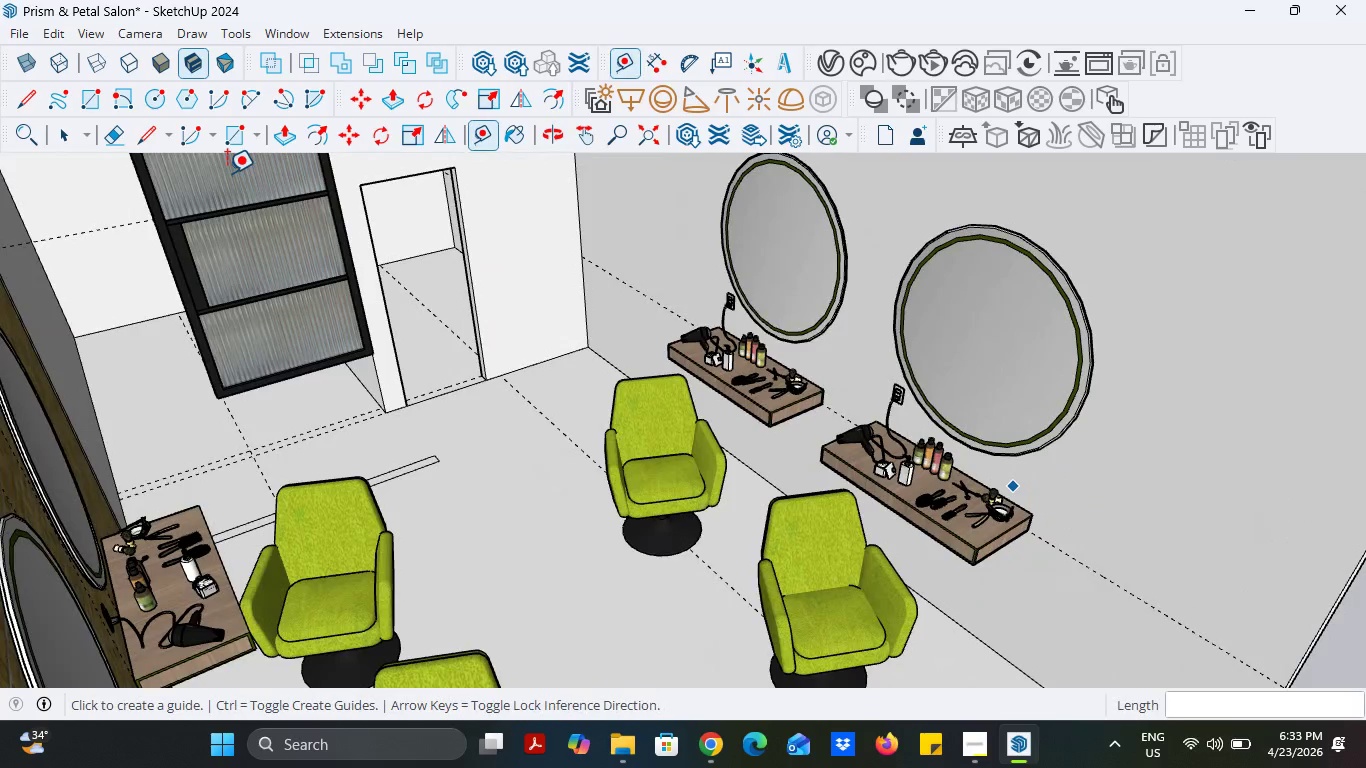 
left_click([69, 135])
 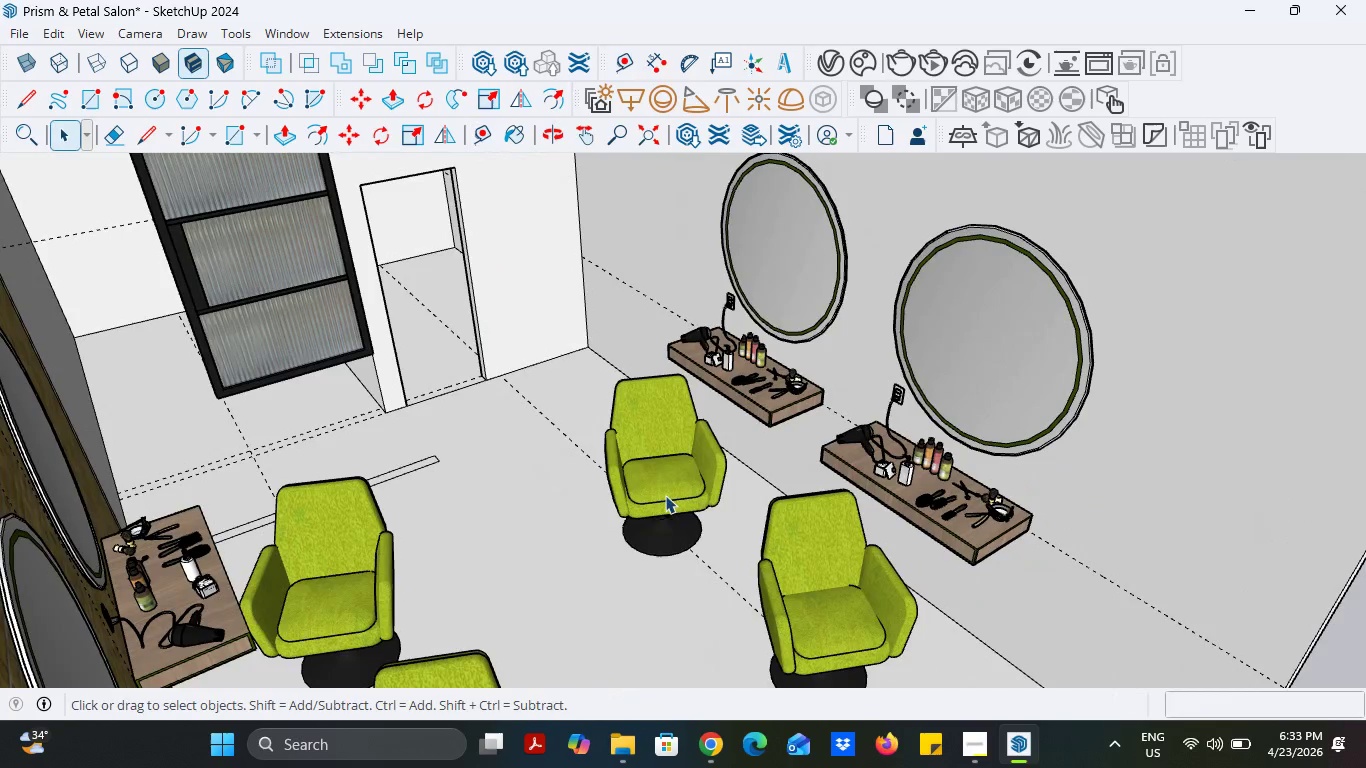 
scroll: coordinate [664, 509], scroll_direction: down, amount: 2.0
 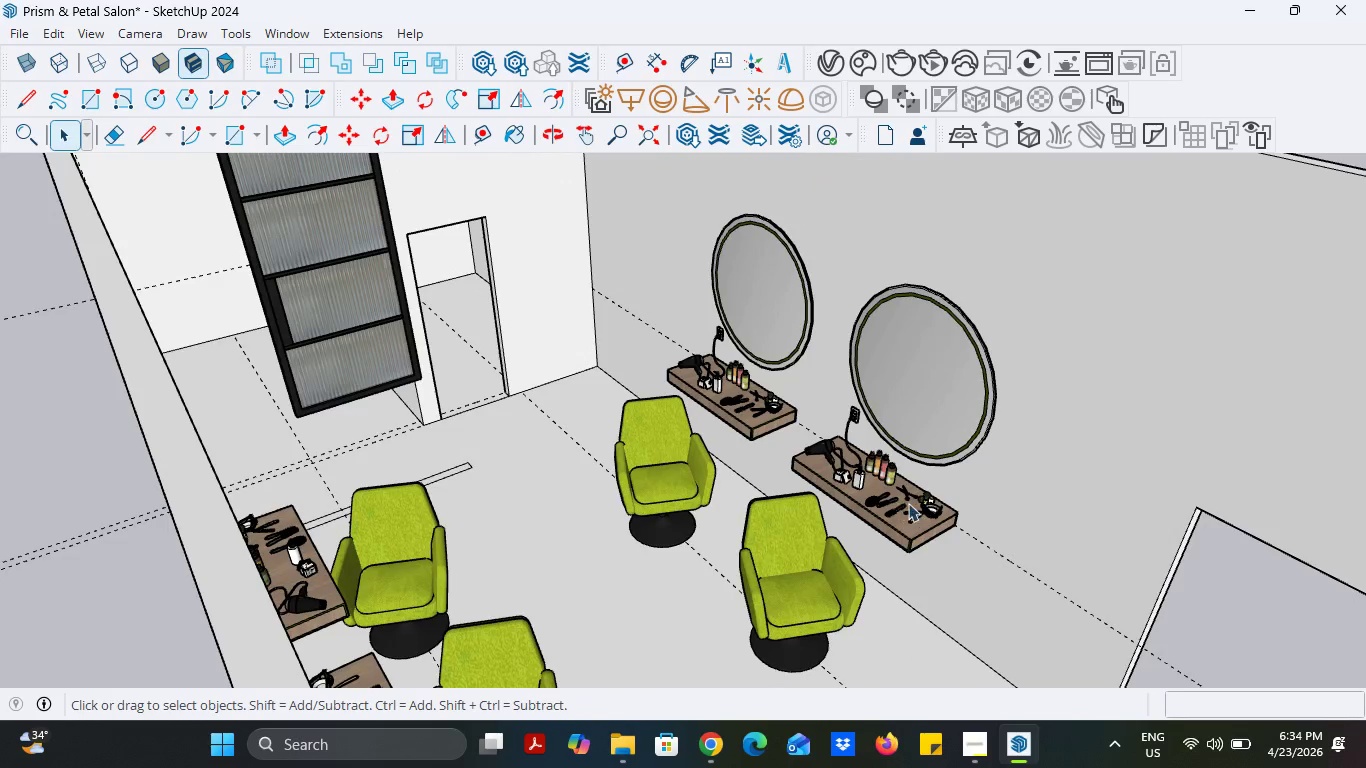 
scroll: coordinate [917, 505], scroll_direction: up, amount: 5.0
 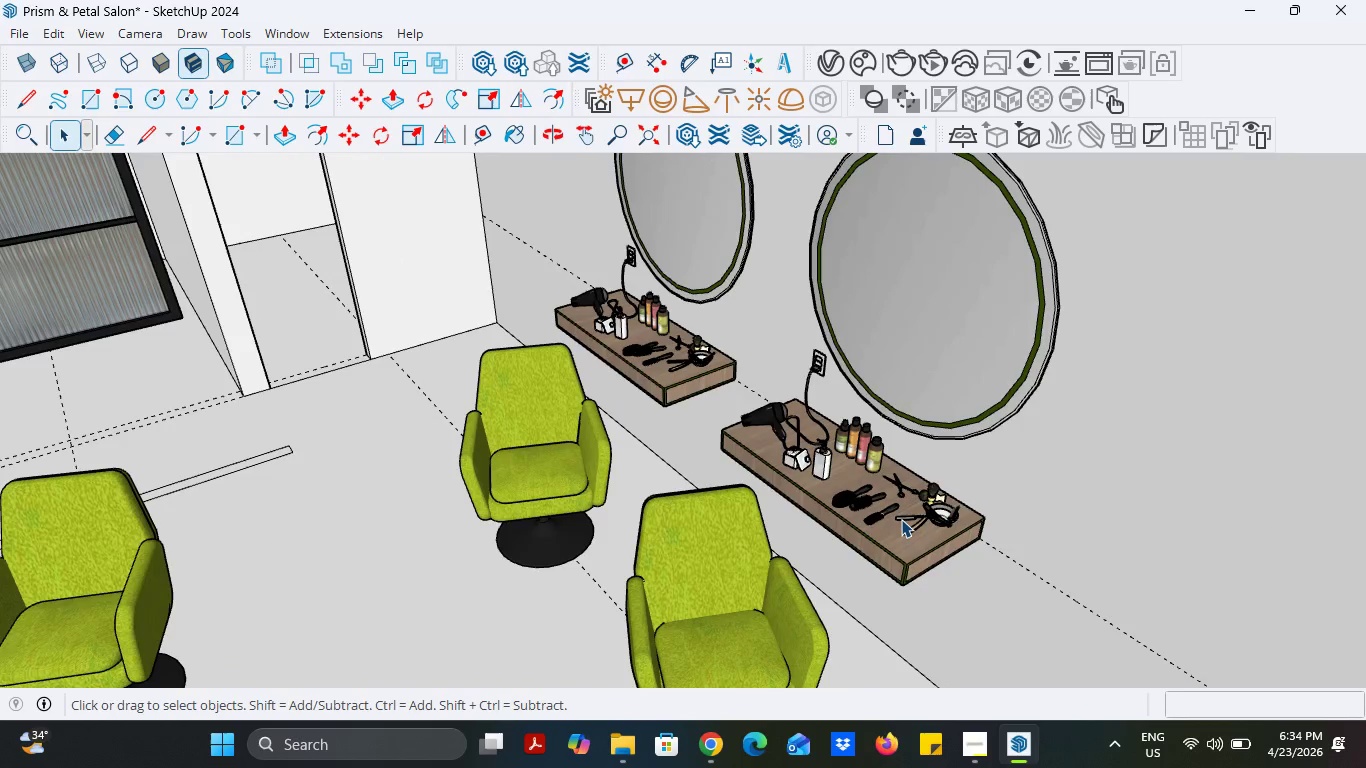 
left_click([901, 519])
 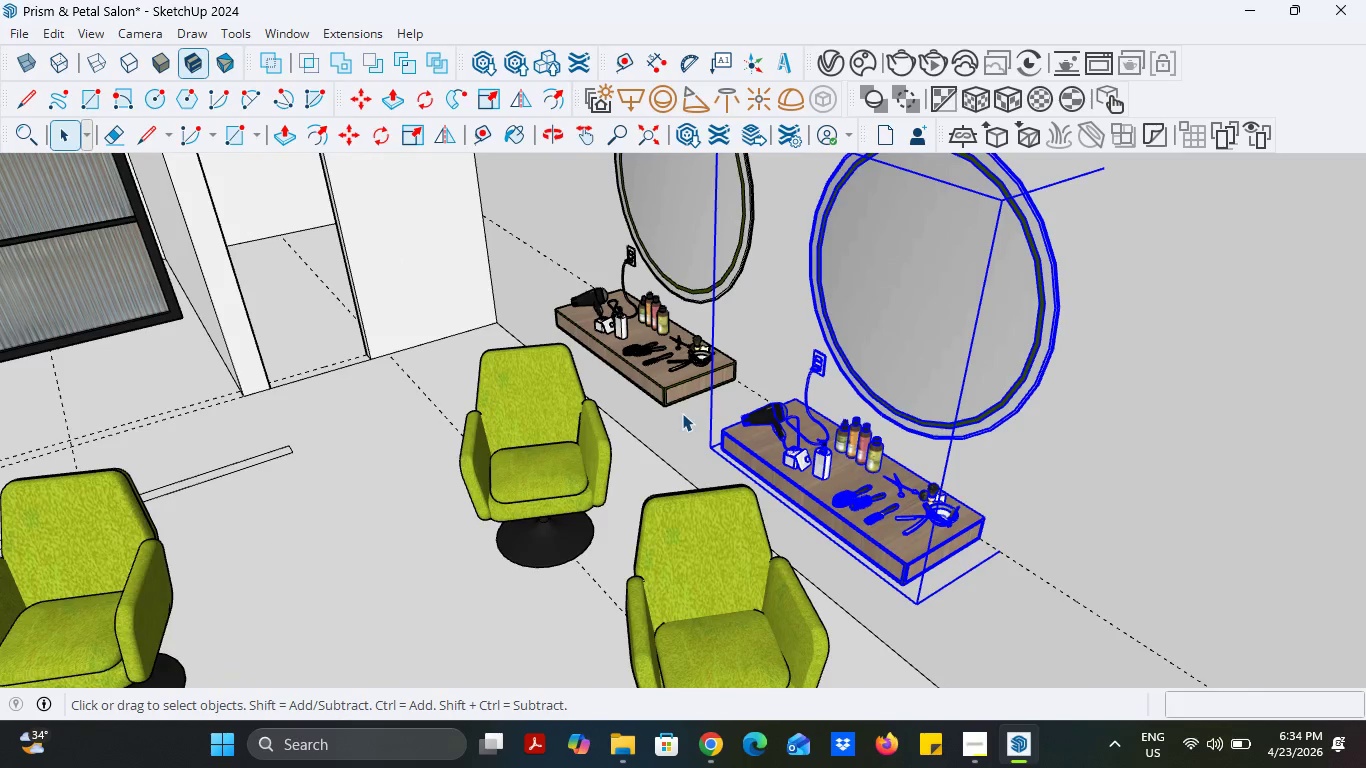 
hold_key(key=ControlLeft, duration=0.41)
left_click([638, 369])
 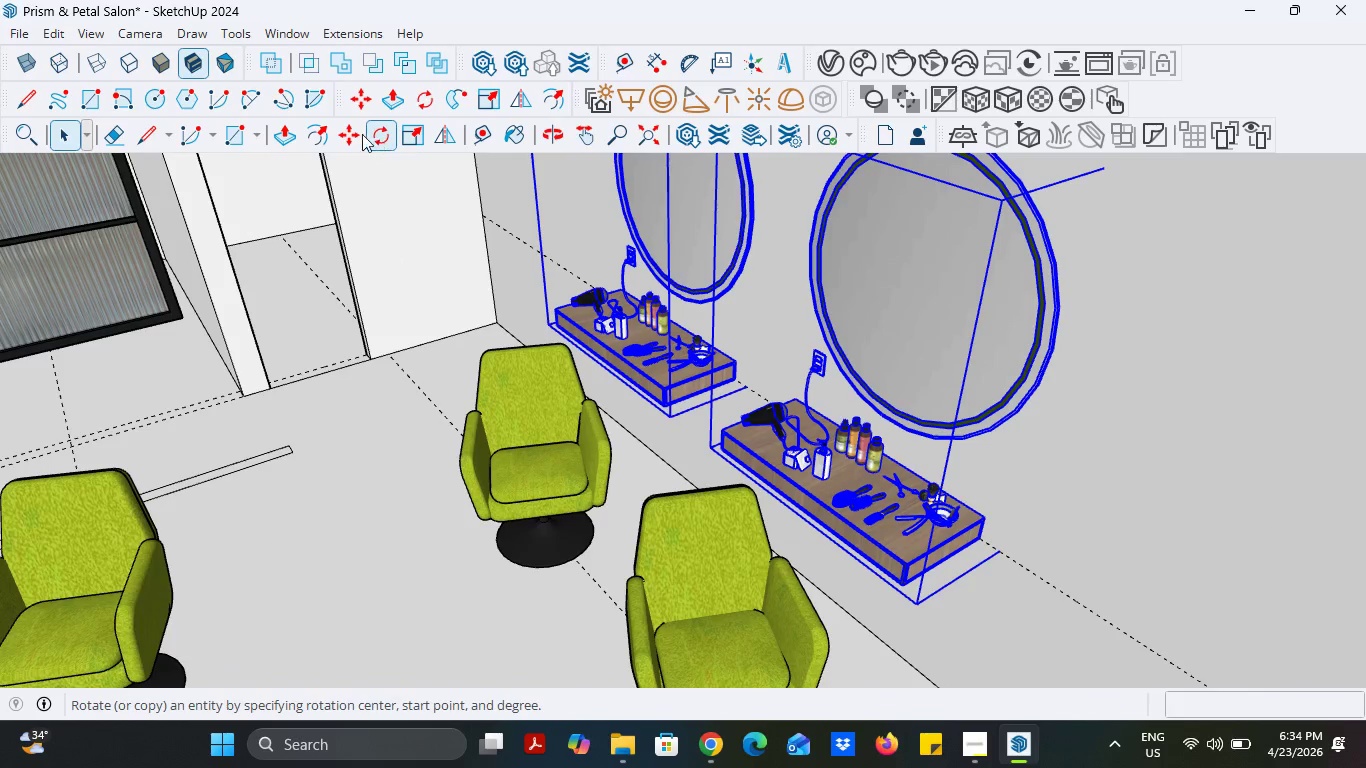 
left_click([339, 134])
 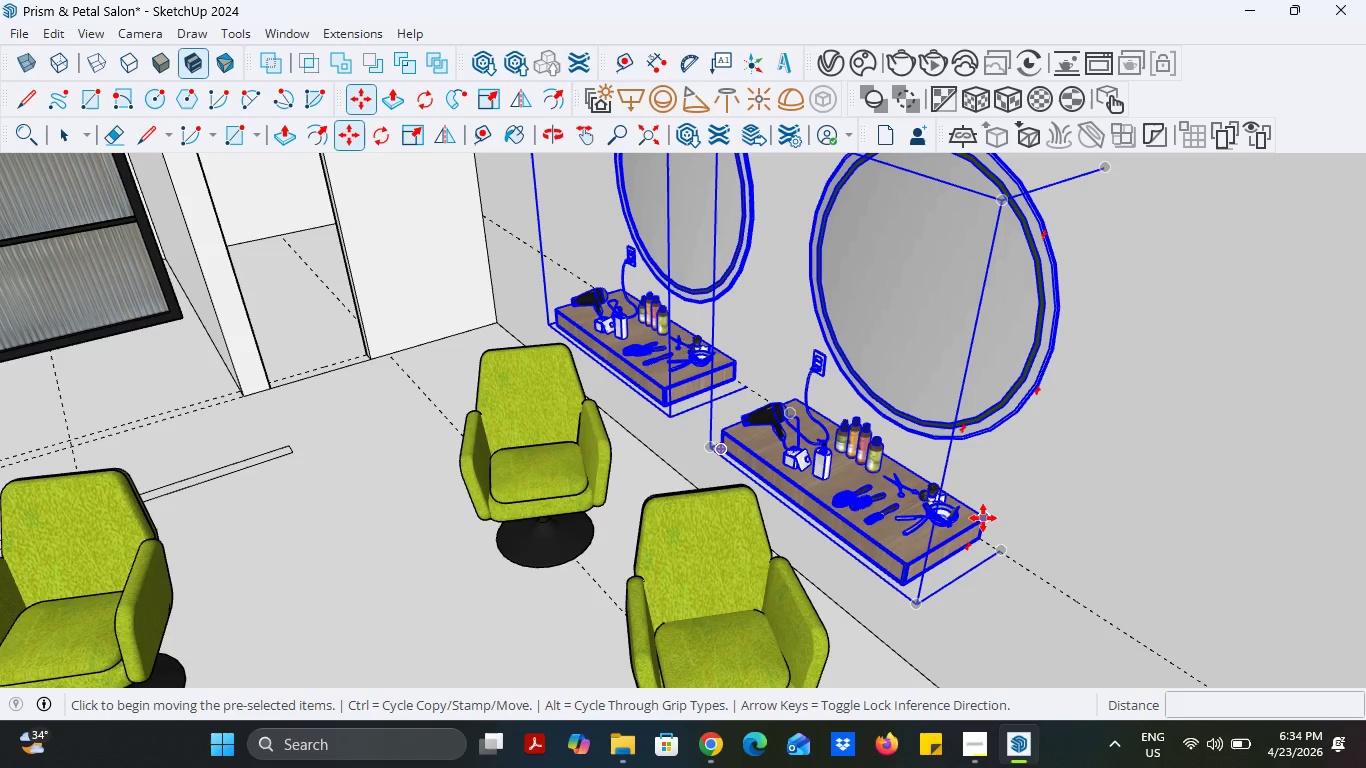 
left_click([983, 518])
 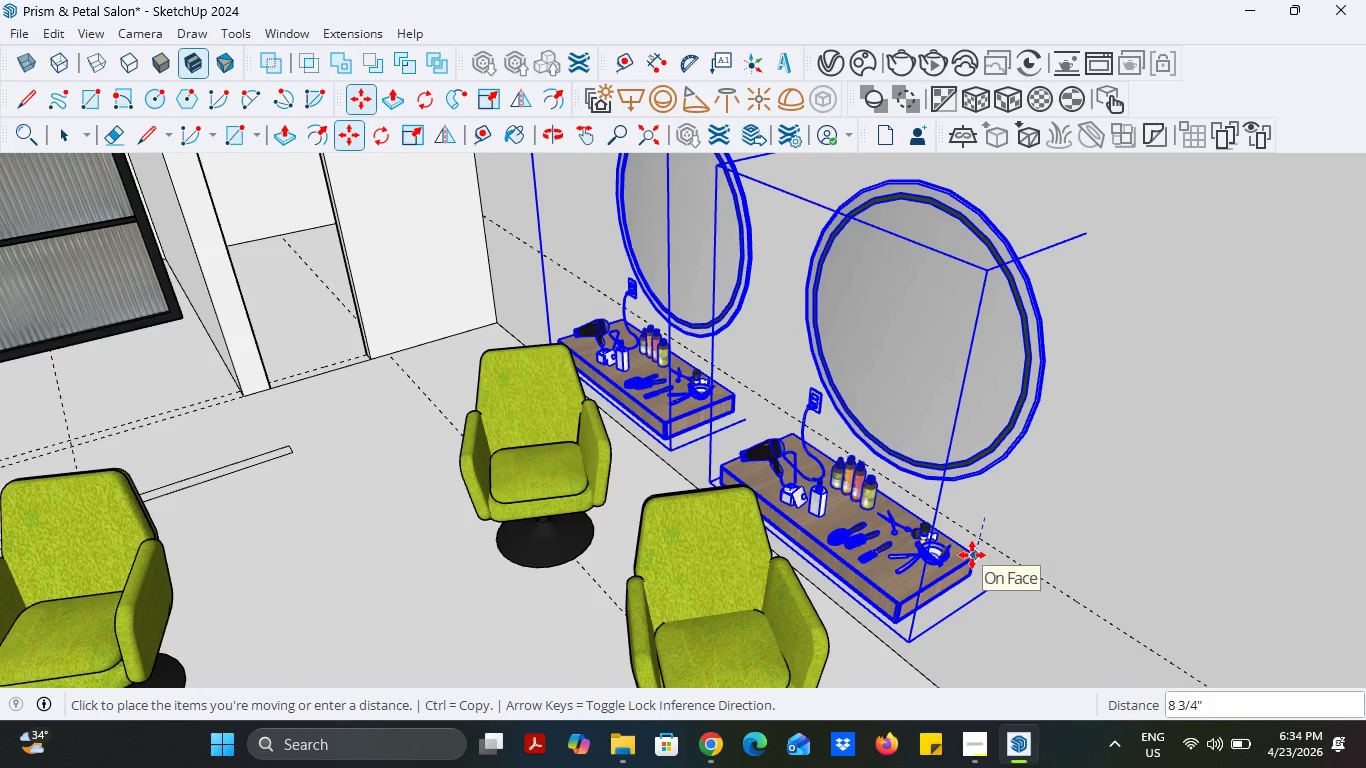 
key(8)
 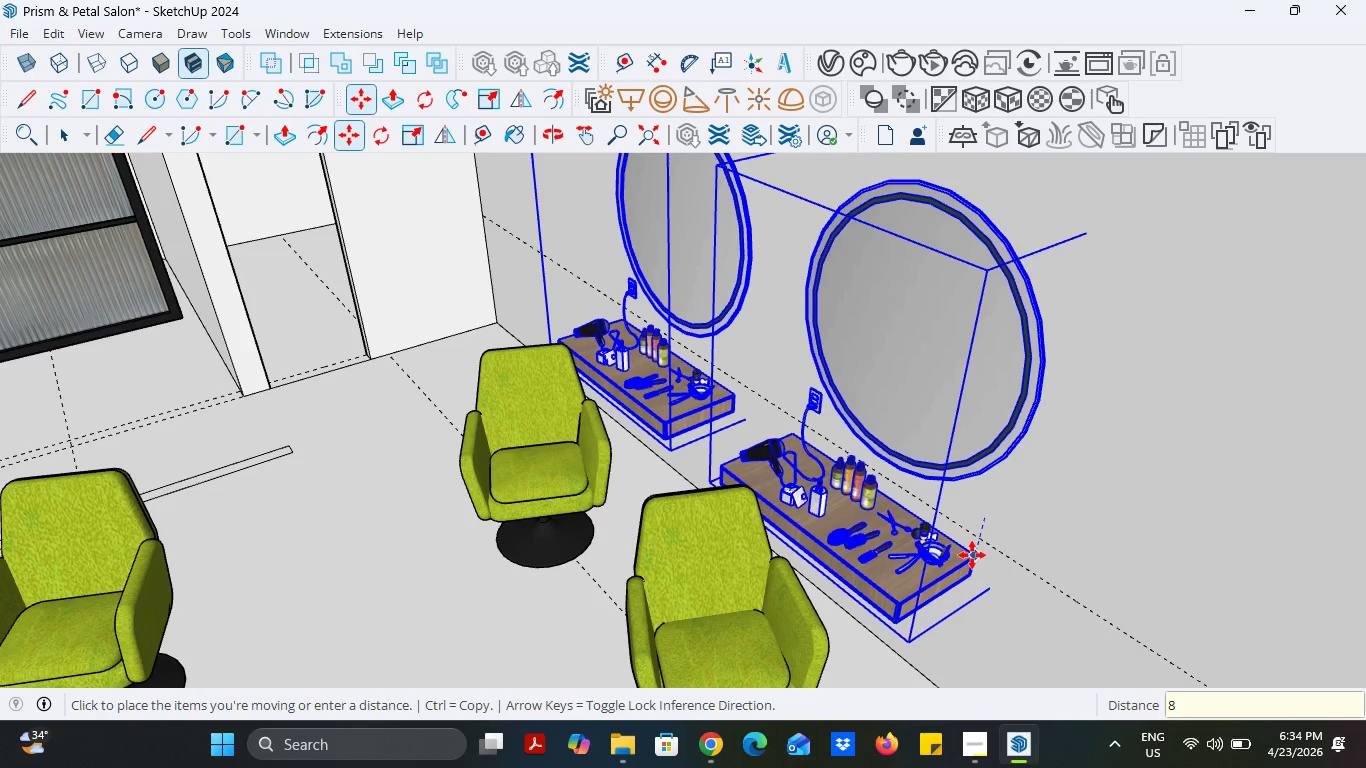 
key(Enter)
 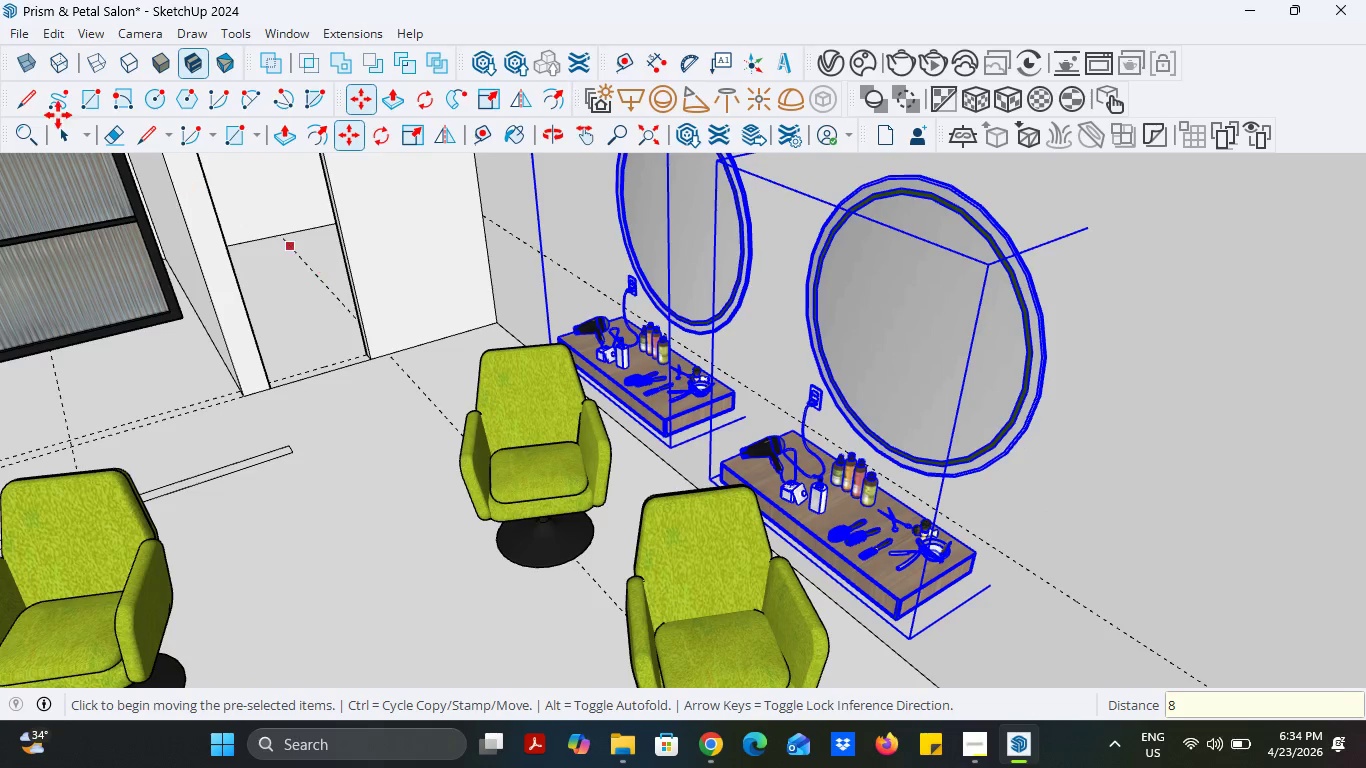 
left_click([72, 140])
 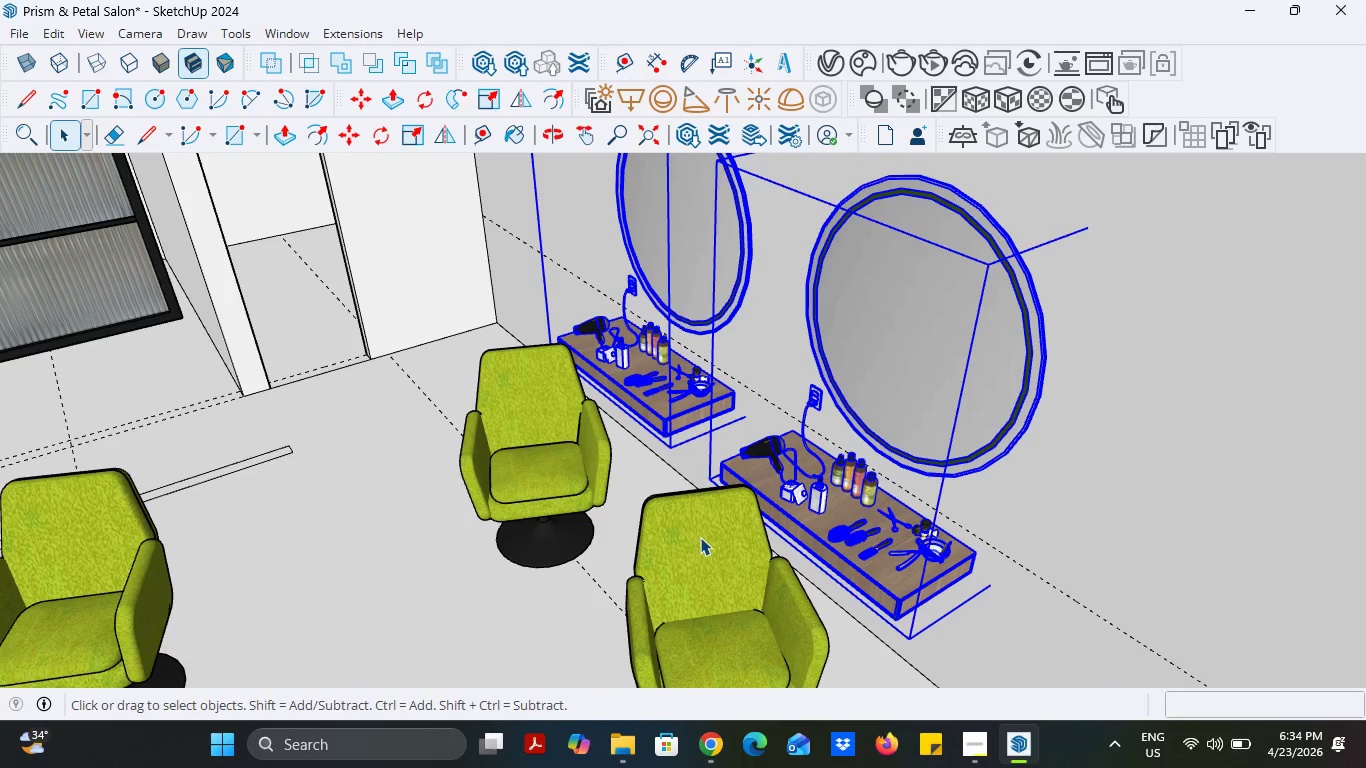 
scroll: coordinate [701, 543], scroll_direction: down, amount: 10.0
 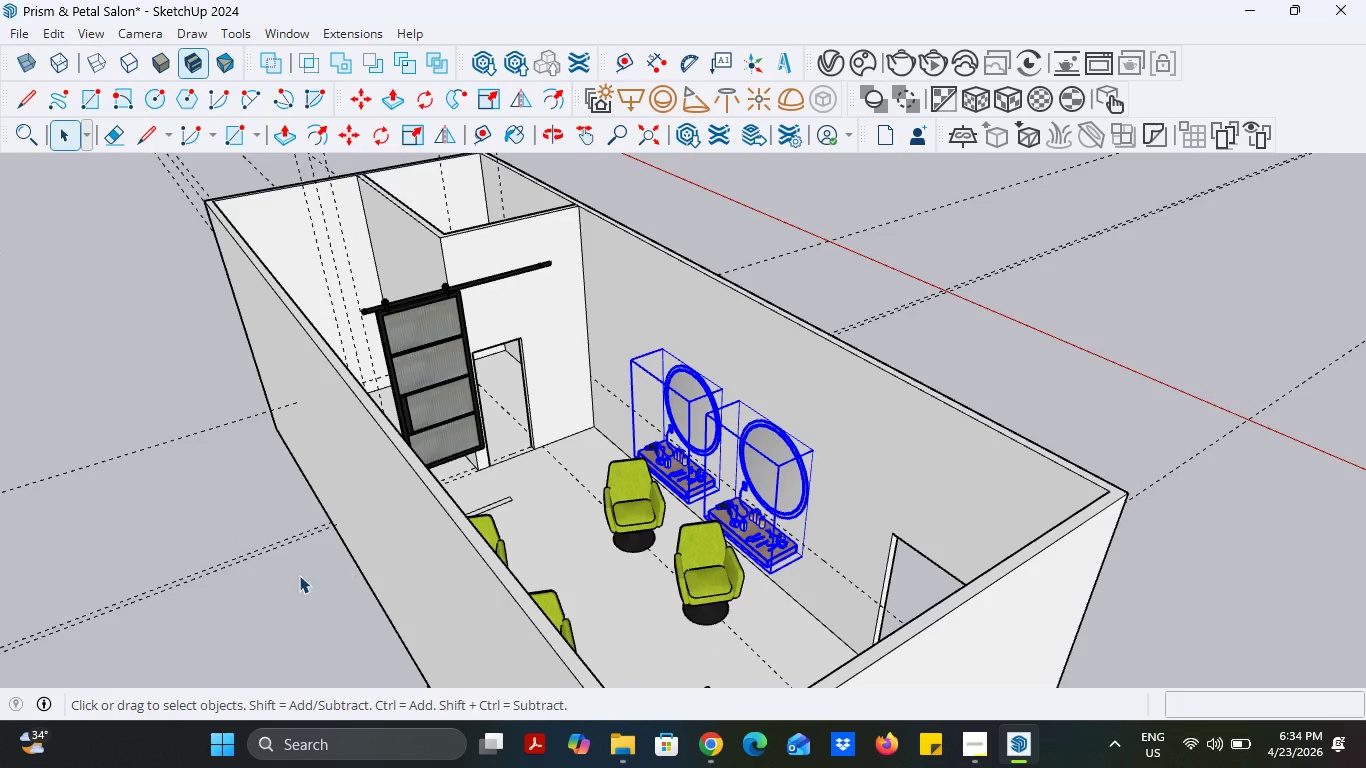 
left_click([299, 575])
 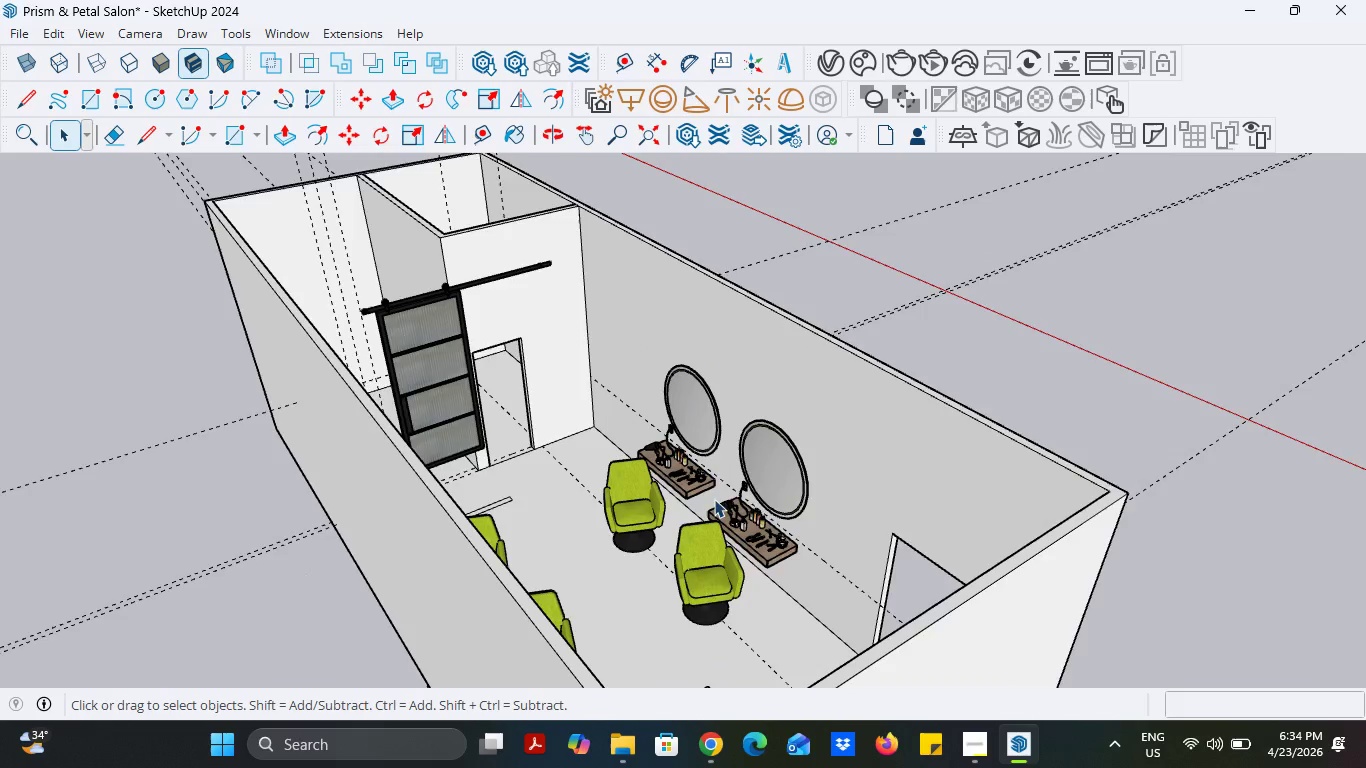 
scroll: coordinate [731, 584], scroll_direction: up, amount: 18.0
 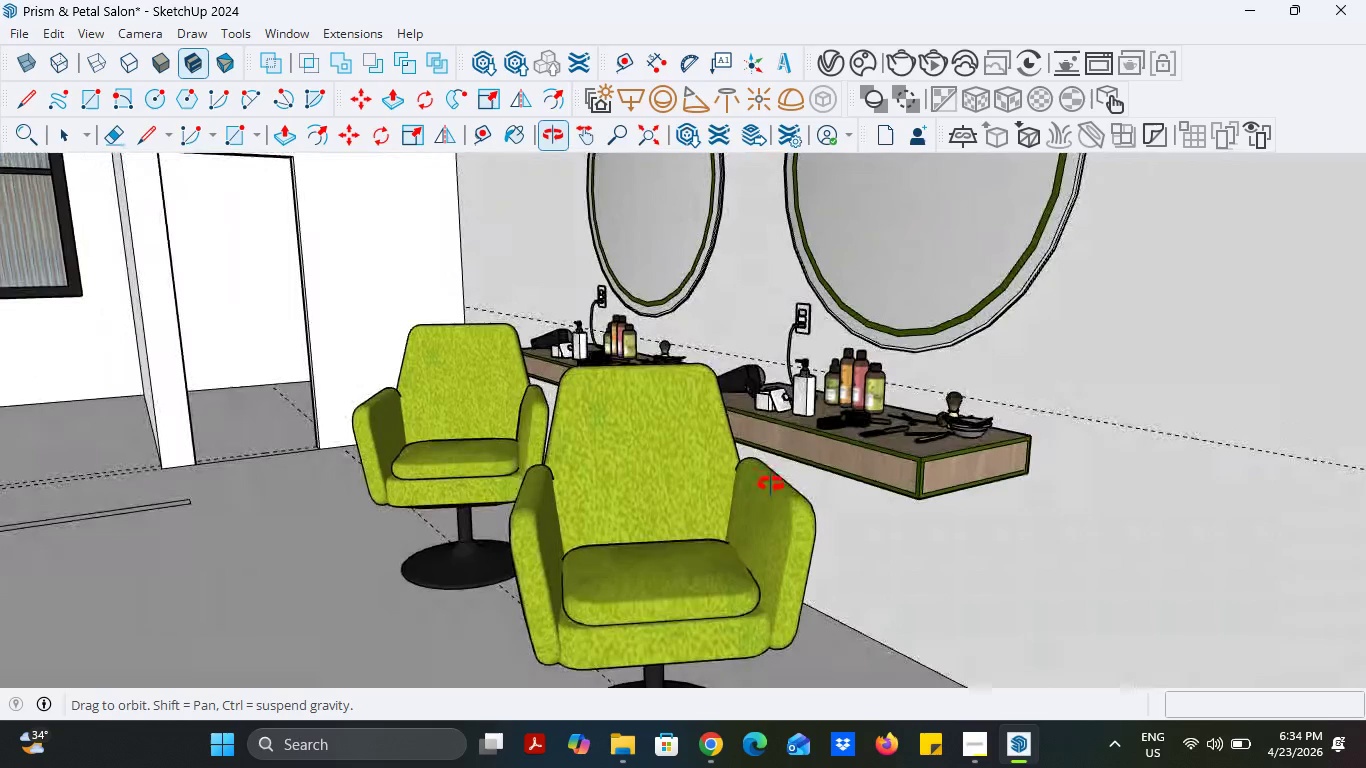 
wait(6.52)
 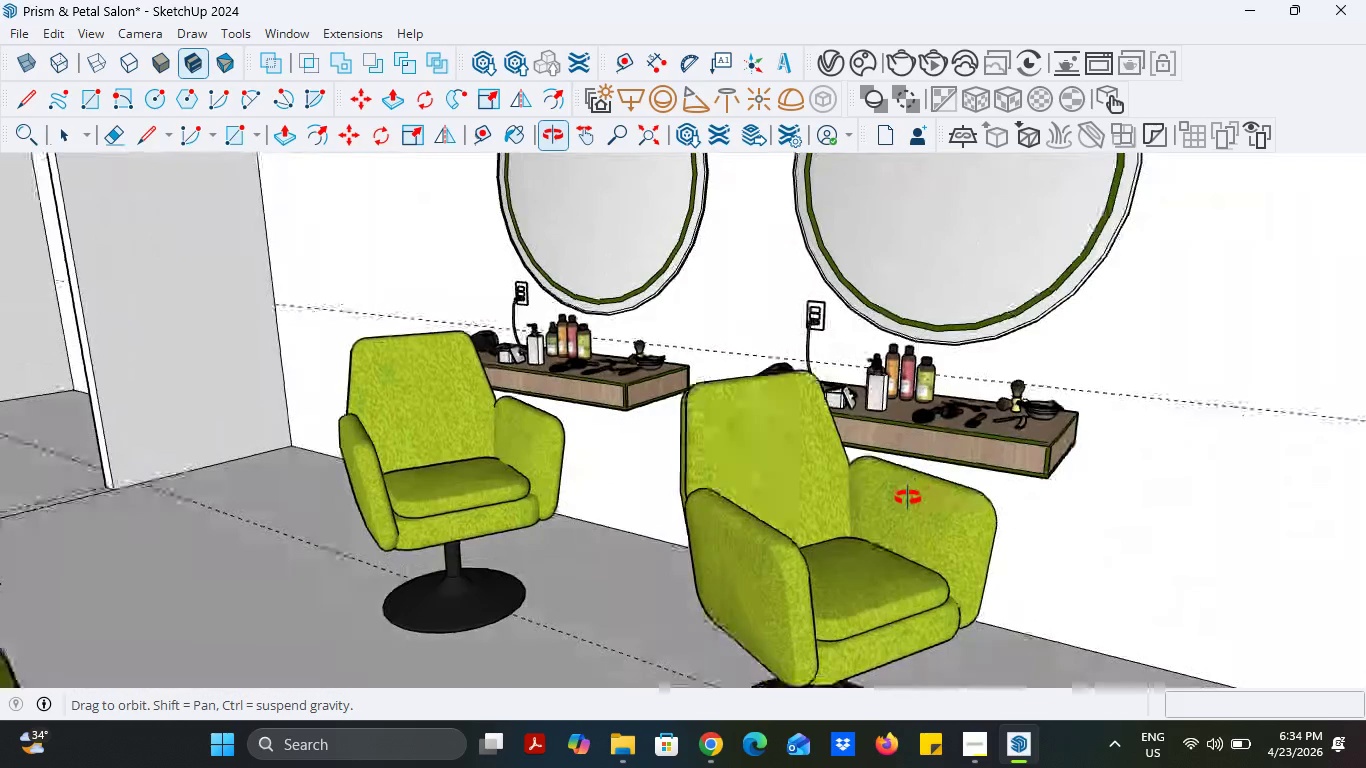 
left_click([484, 145])
 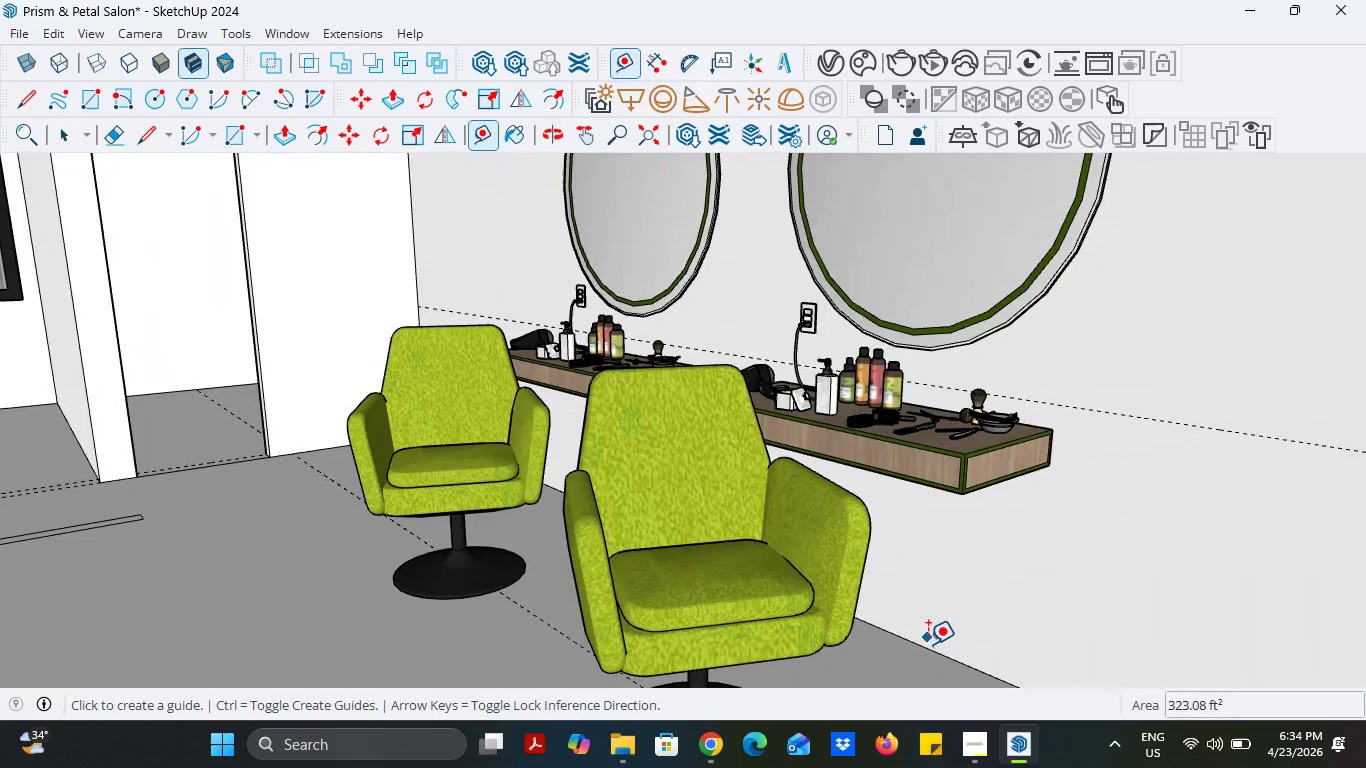 
left_click([928, 648])
 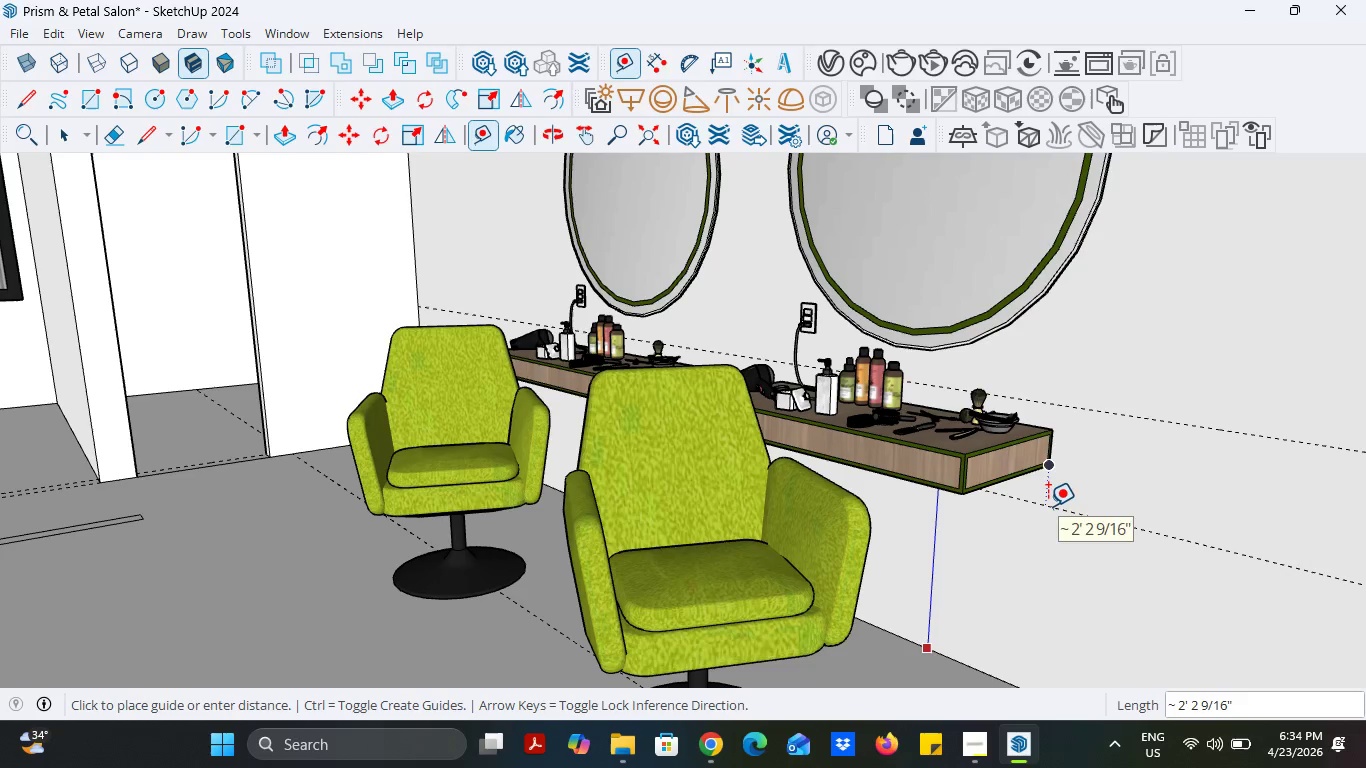 
left_click([710, 734])
 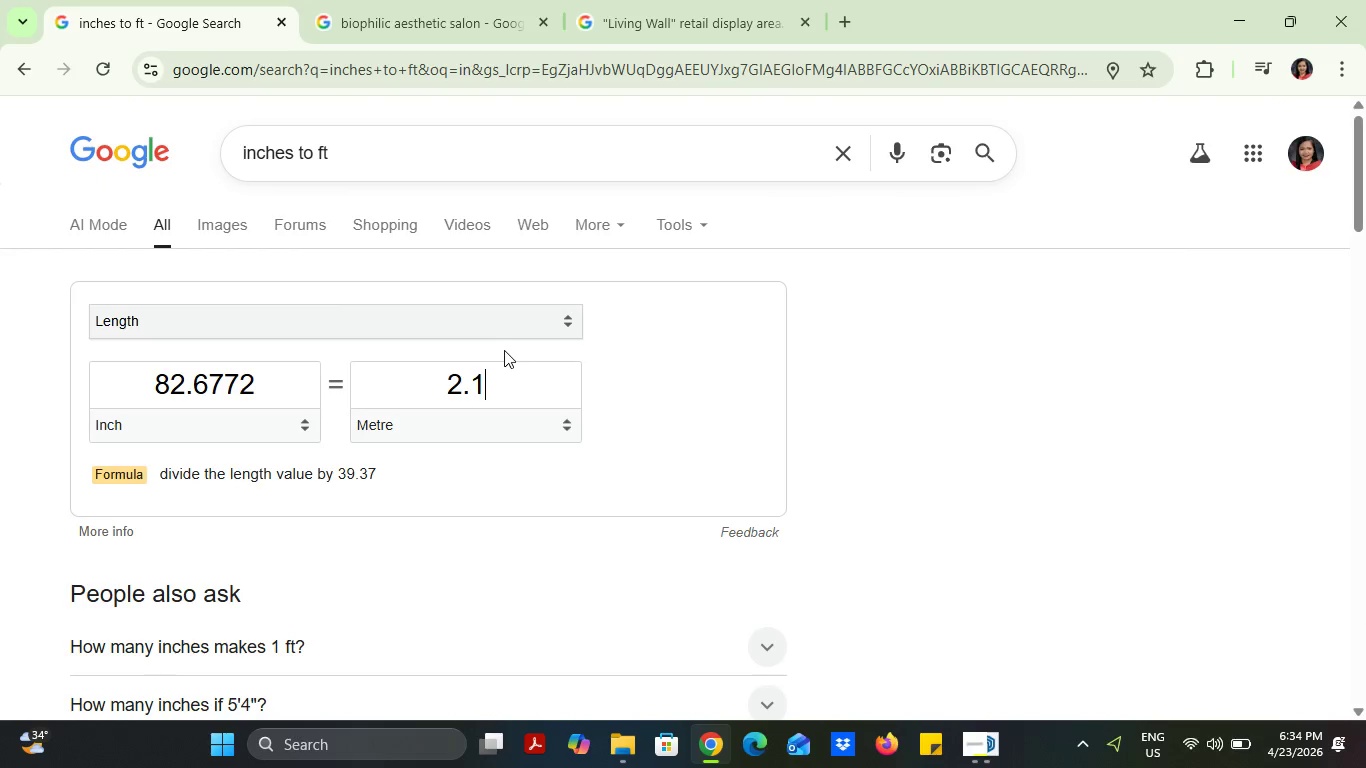 
left_click_drag(start_coordinate=[509, 383], to_coordinate=[406, 379])
 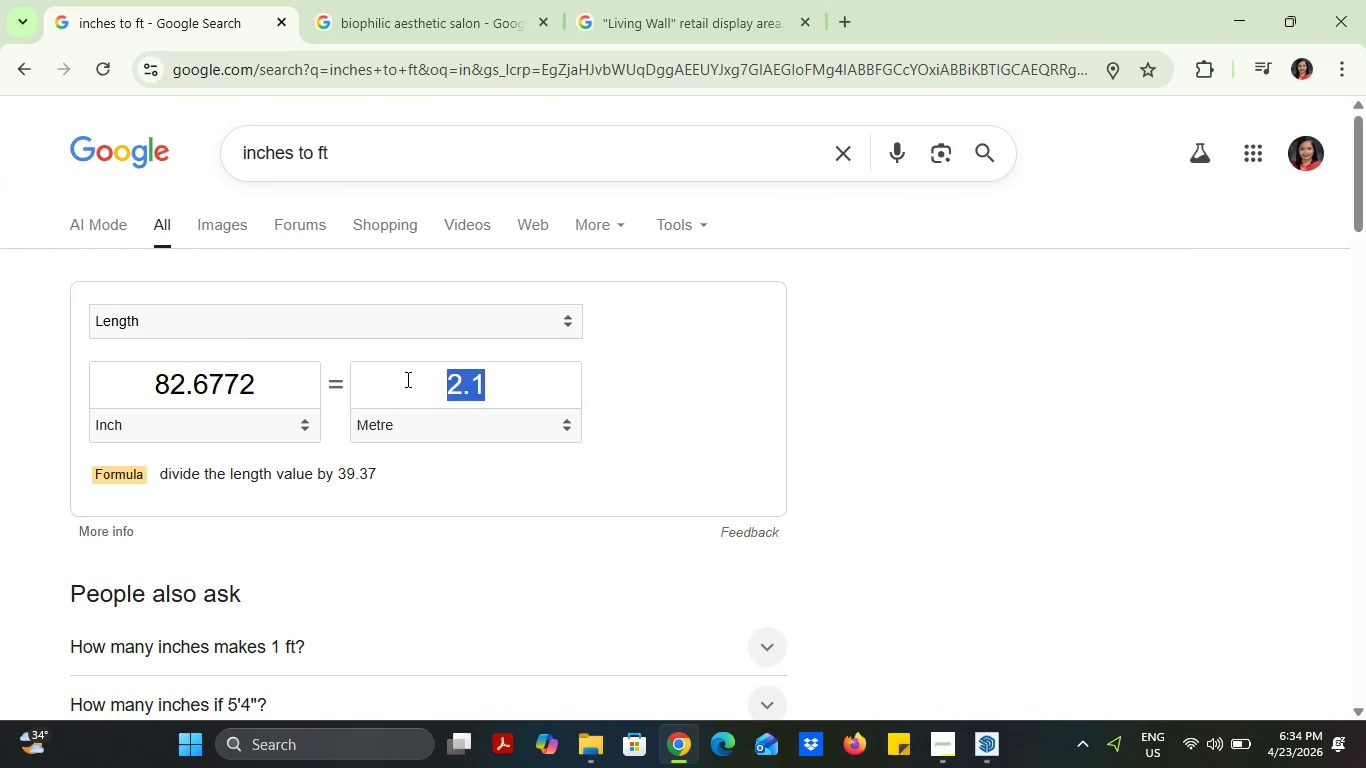 
key(Period)
 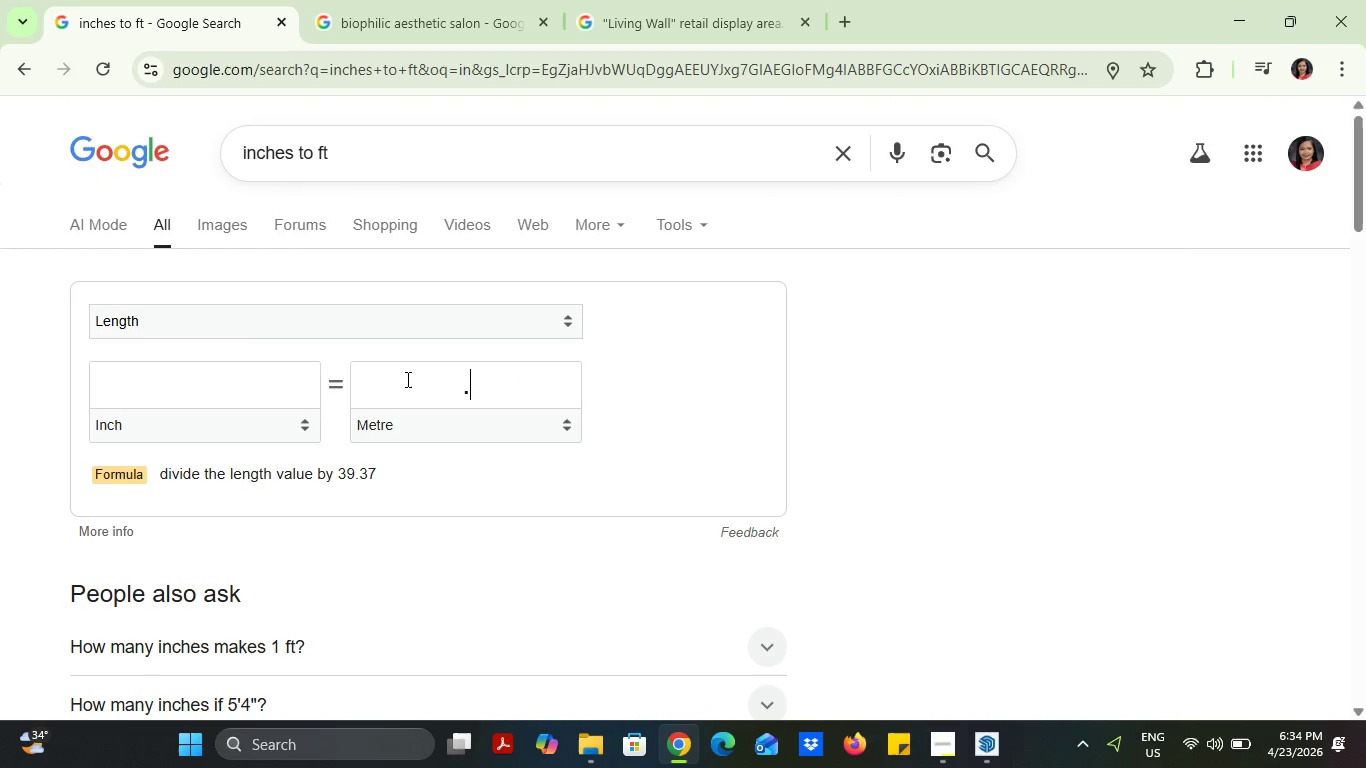 
key(6)
 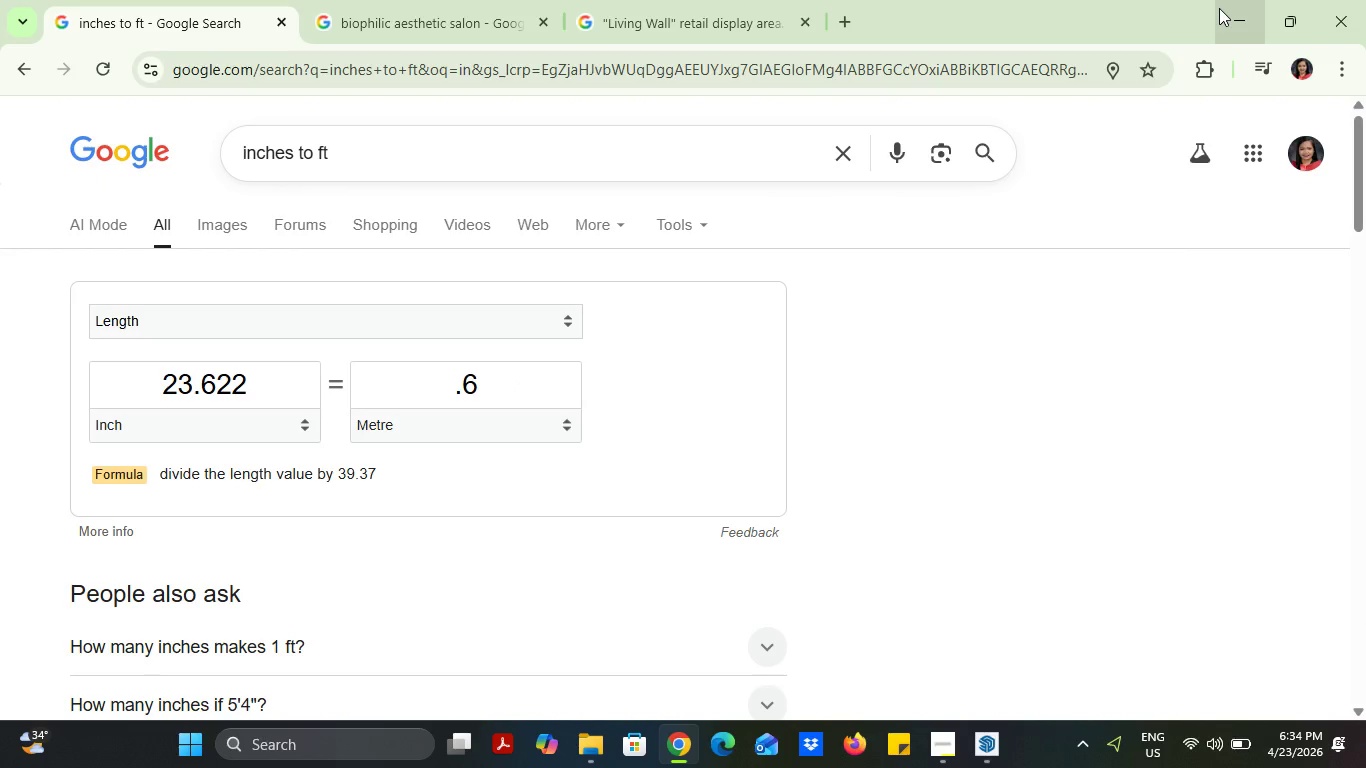 
left_click([1219, 10])
 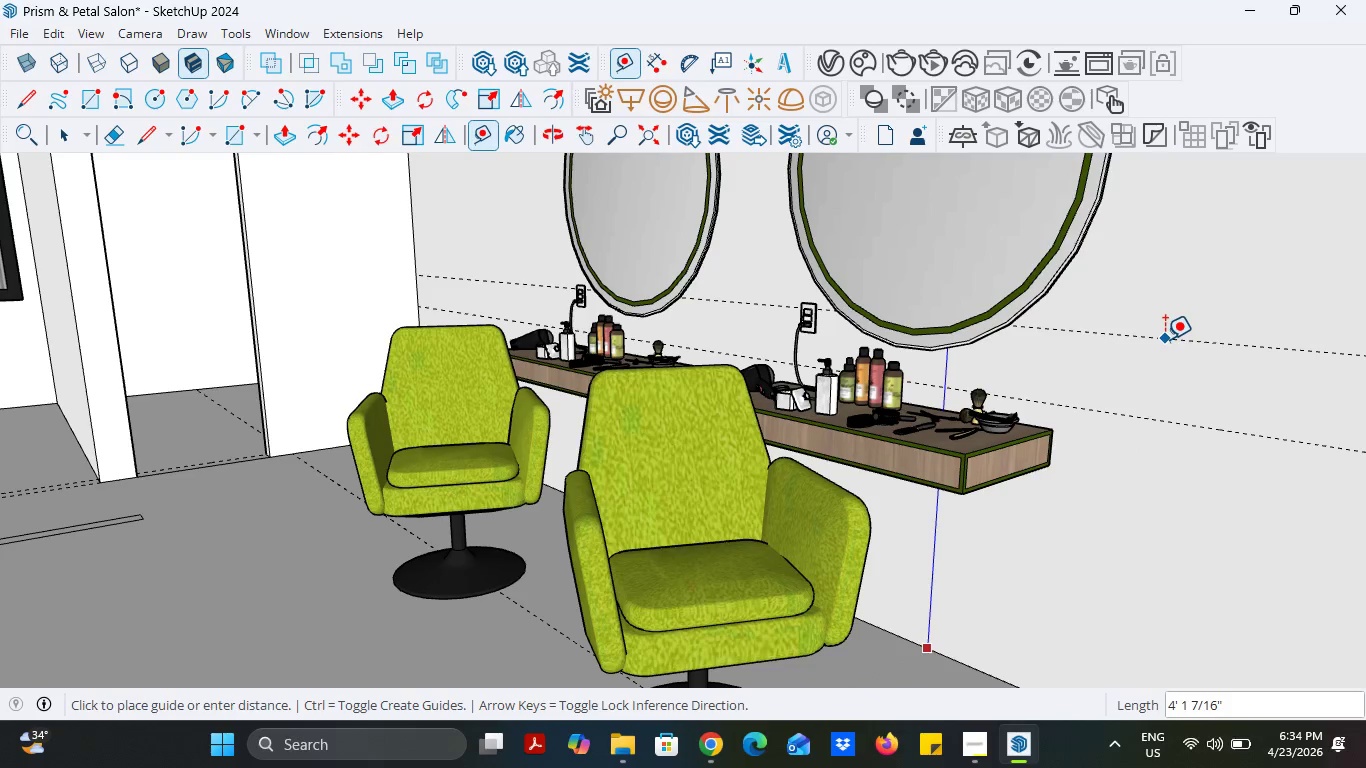 
type(23)
 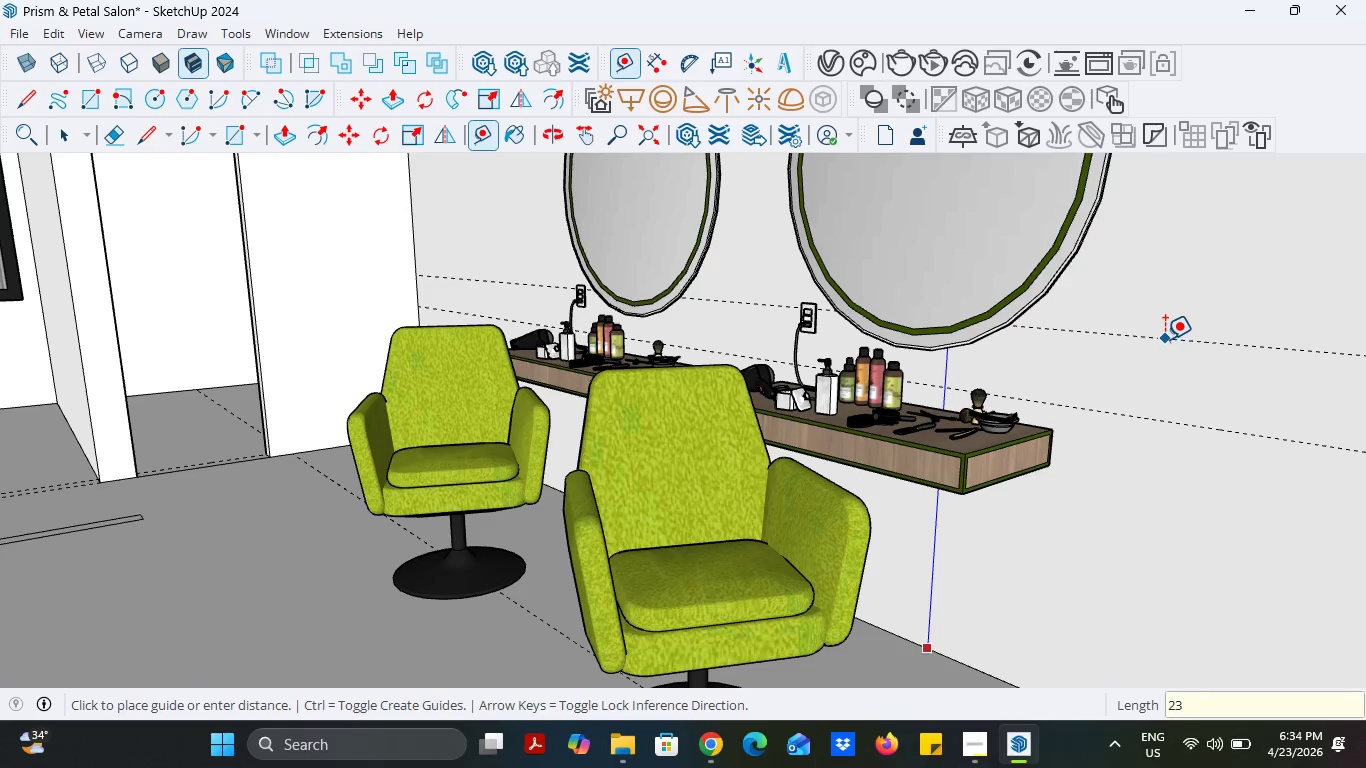 
key(Enter)
 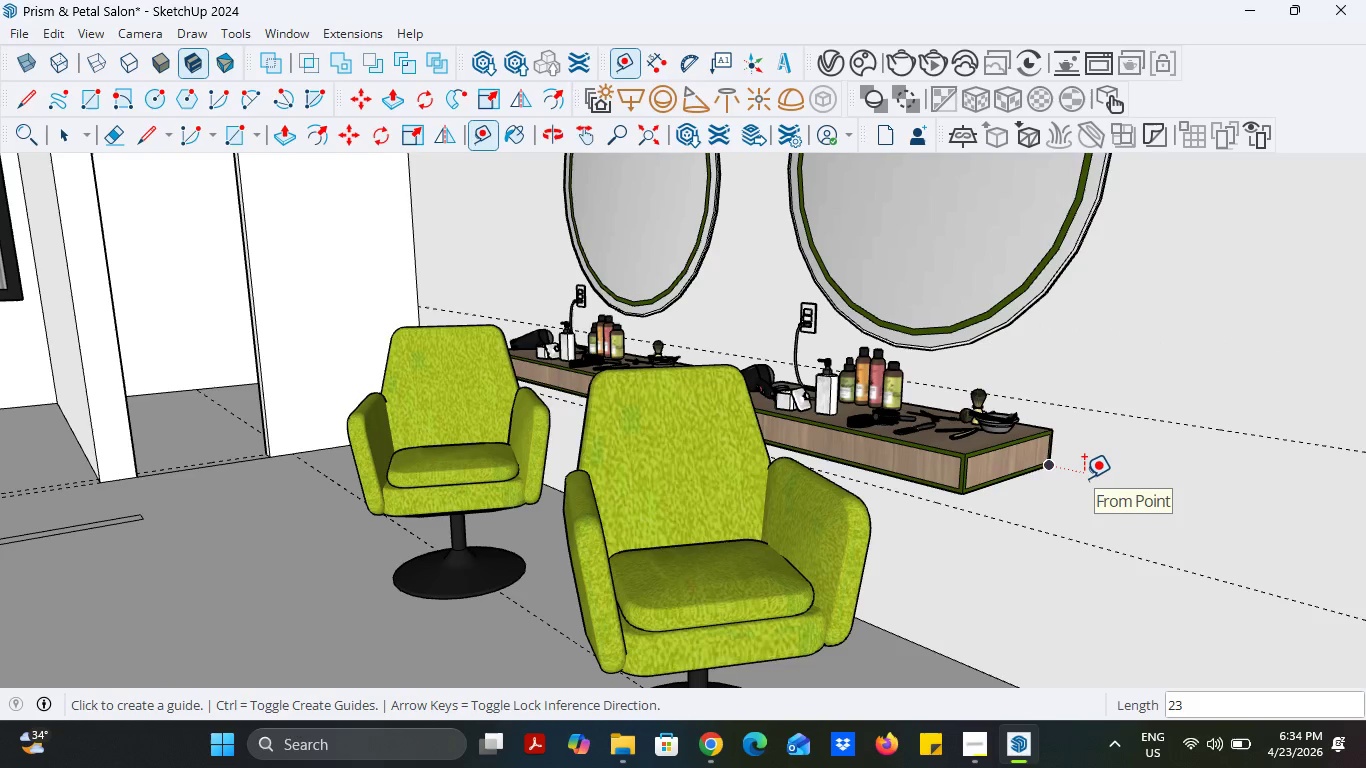 
wait(10.38)
 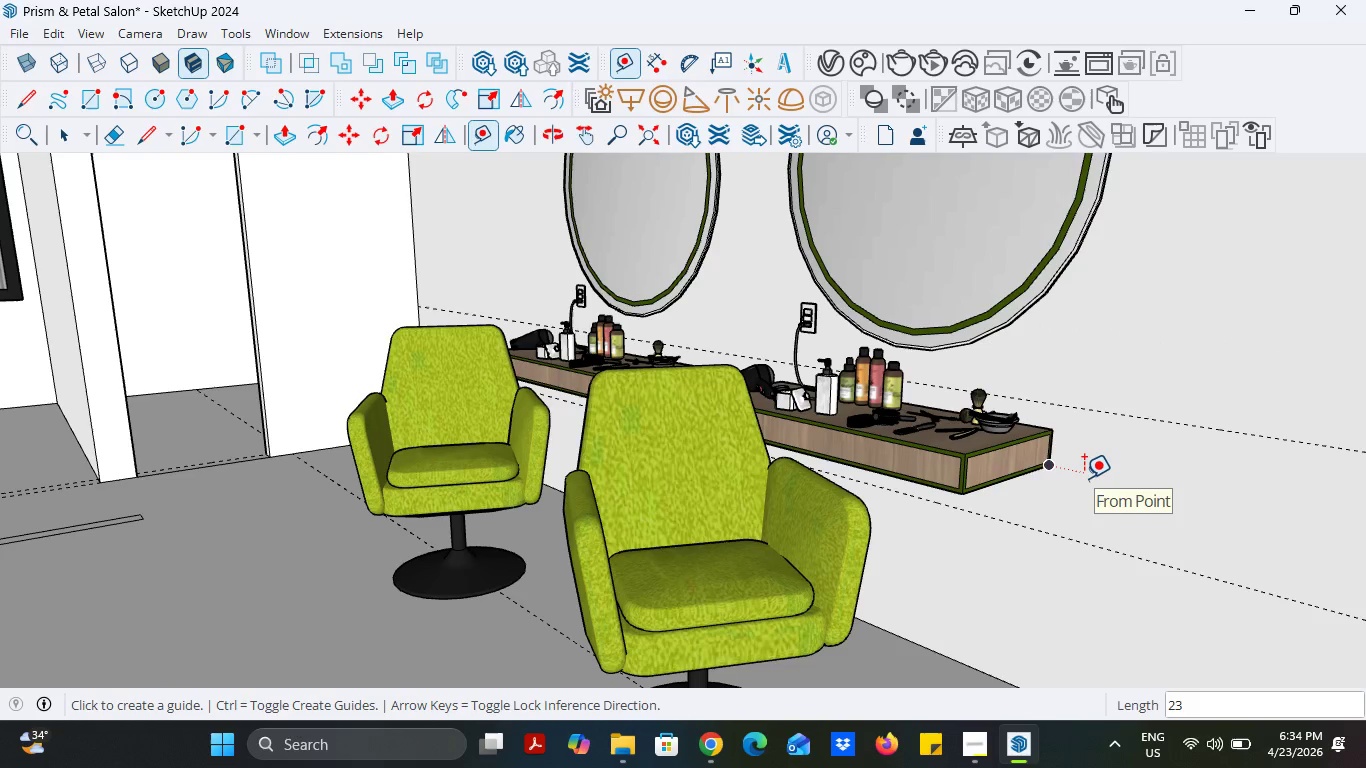 
left_click([995, 677])
 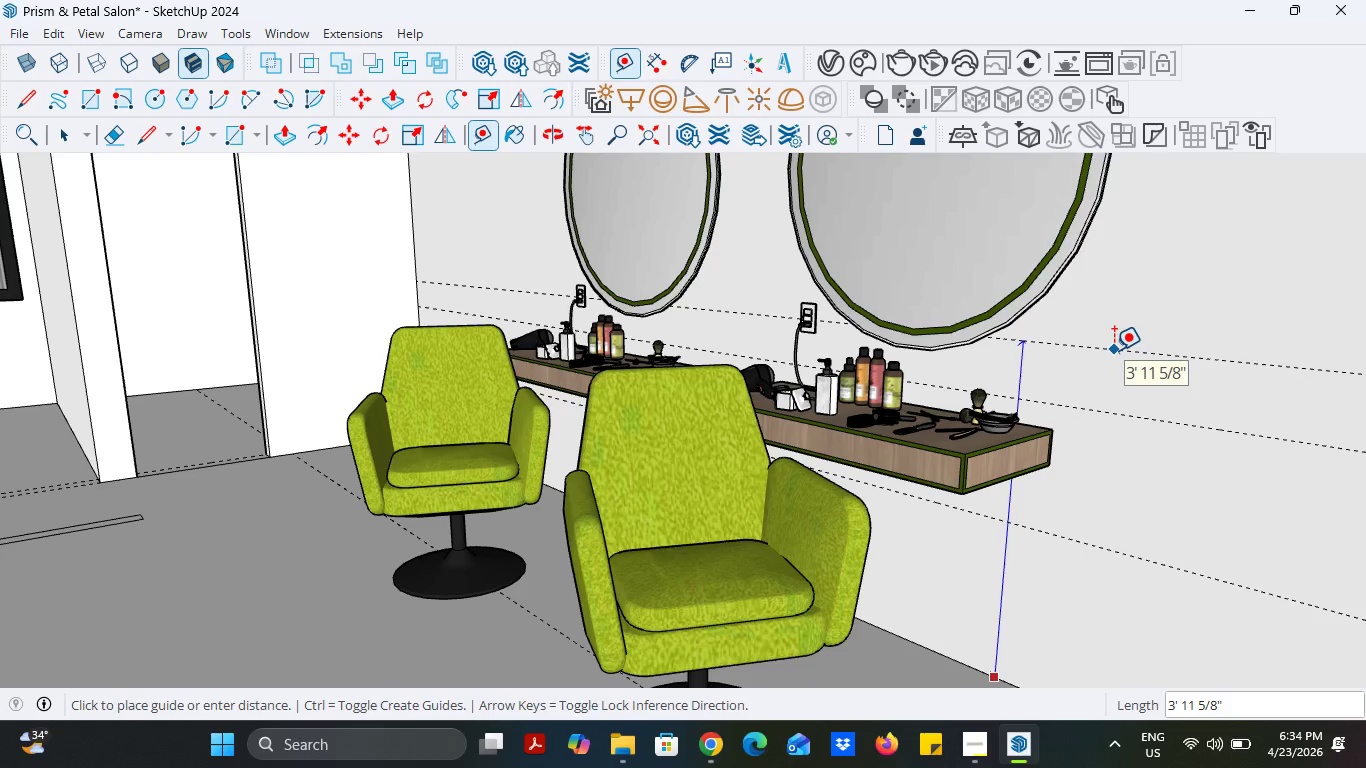 
type(40)
 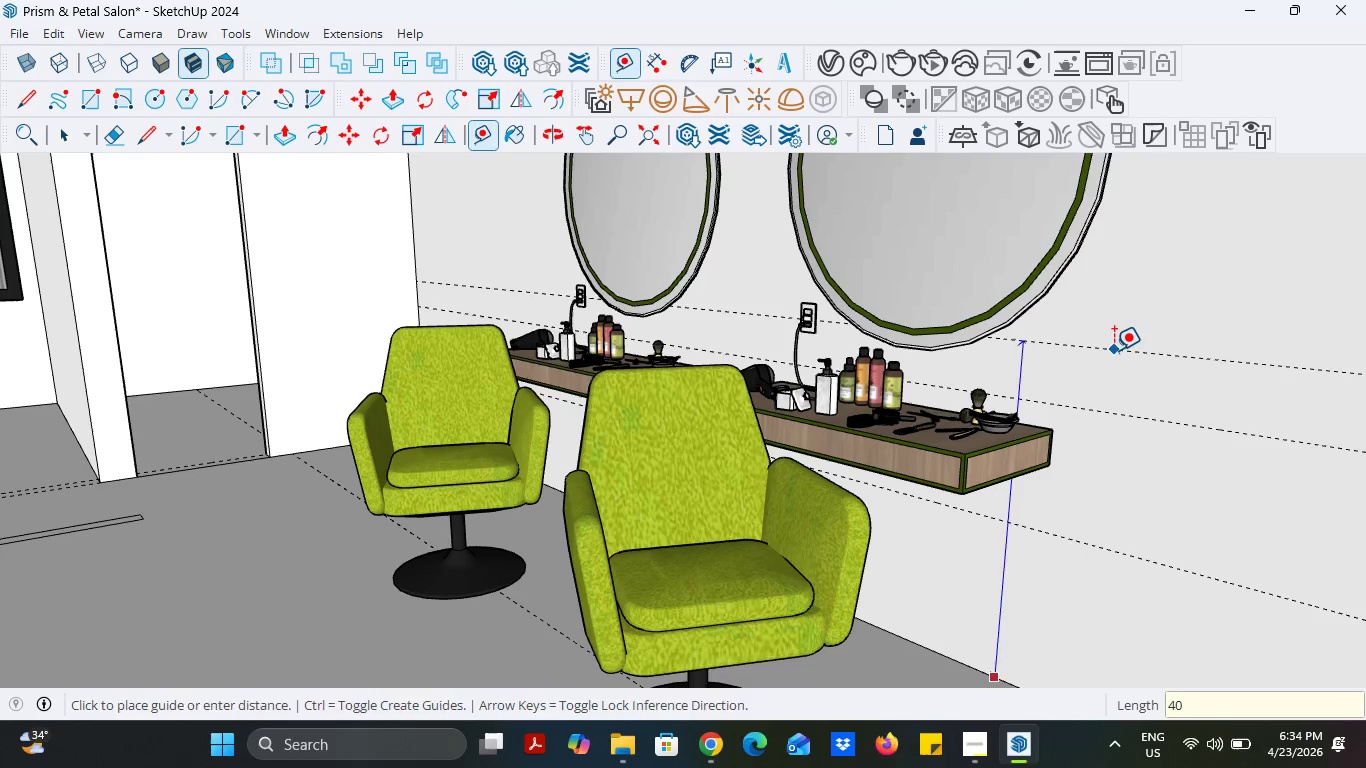 
key(Enter)
 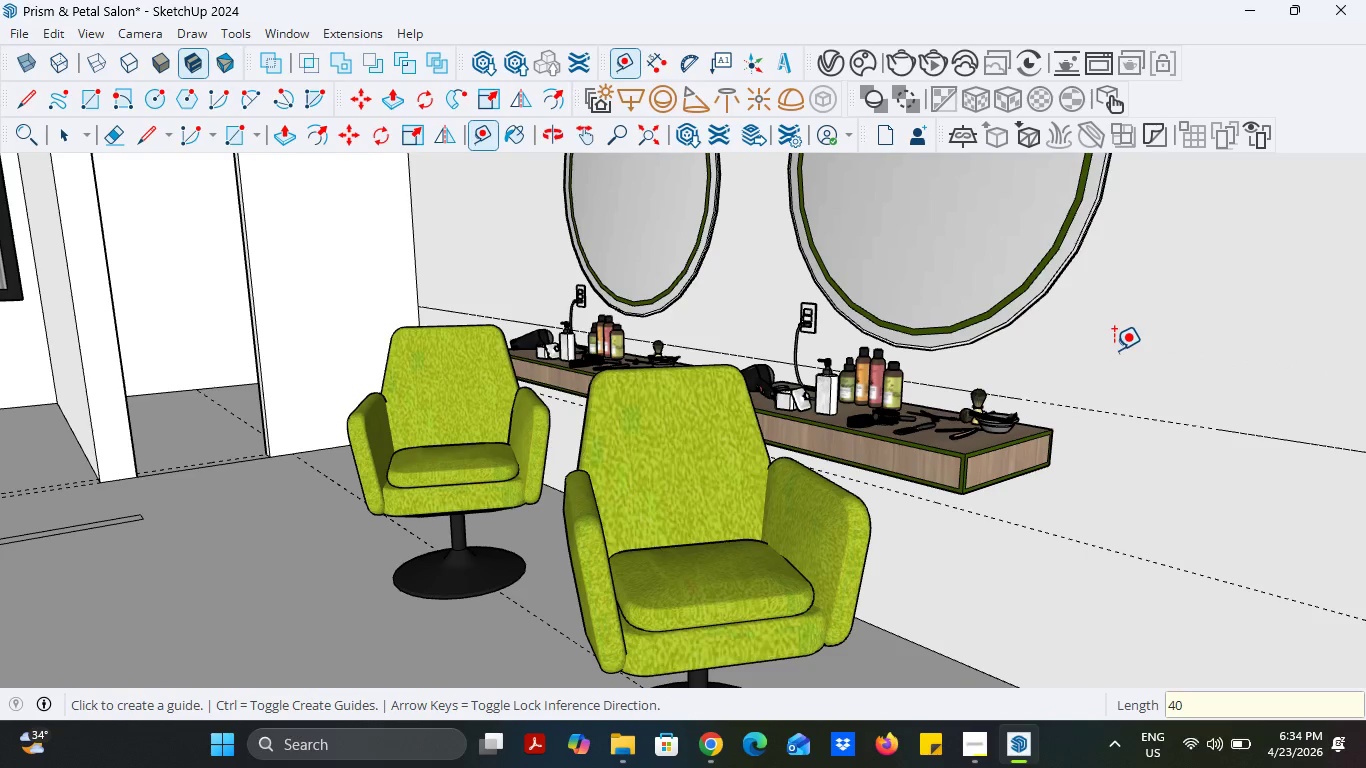 
scroll: coordinate [1046, 431], scroll_direction: down, amount: 6.0
 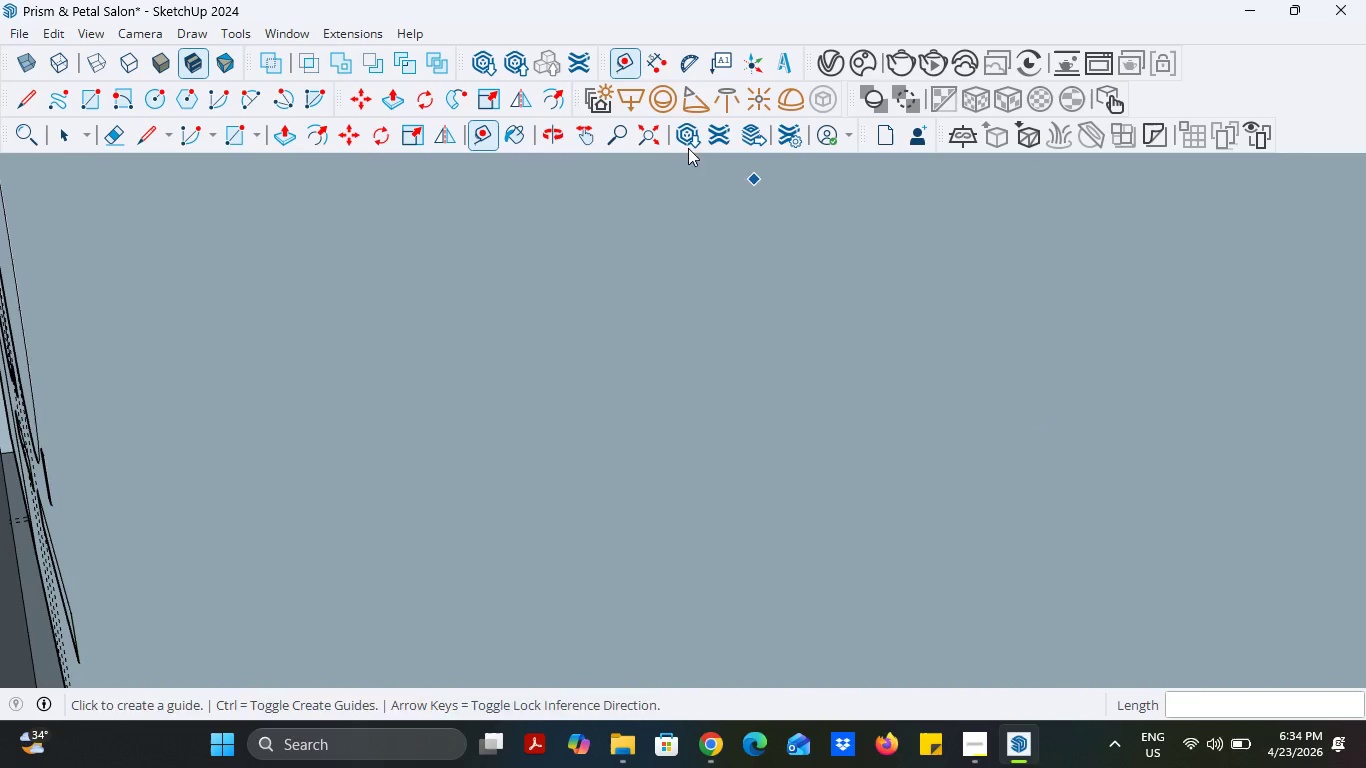 
left_click([655, 141])
 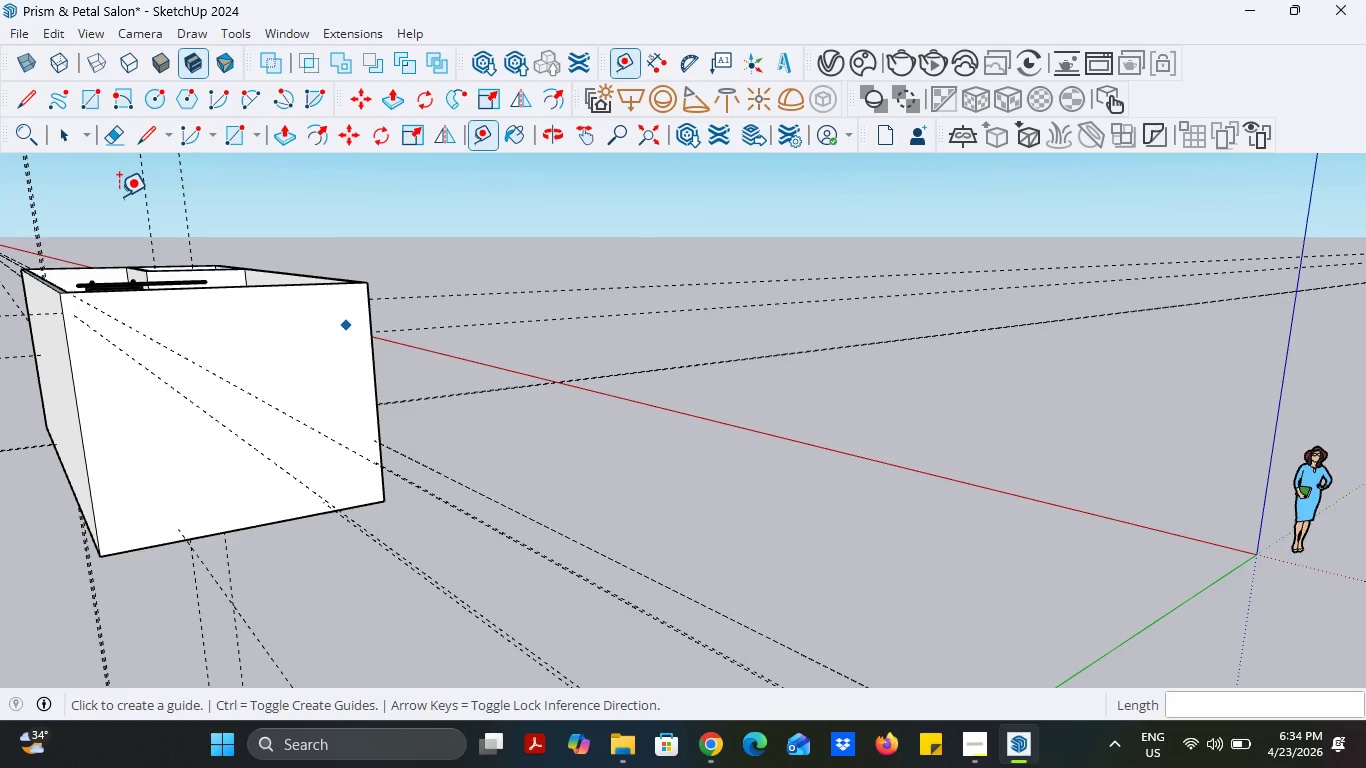 
left_click([61, 129])
 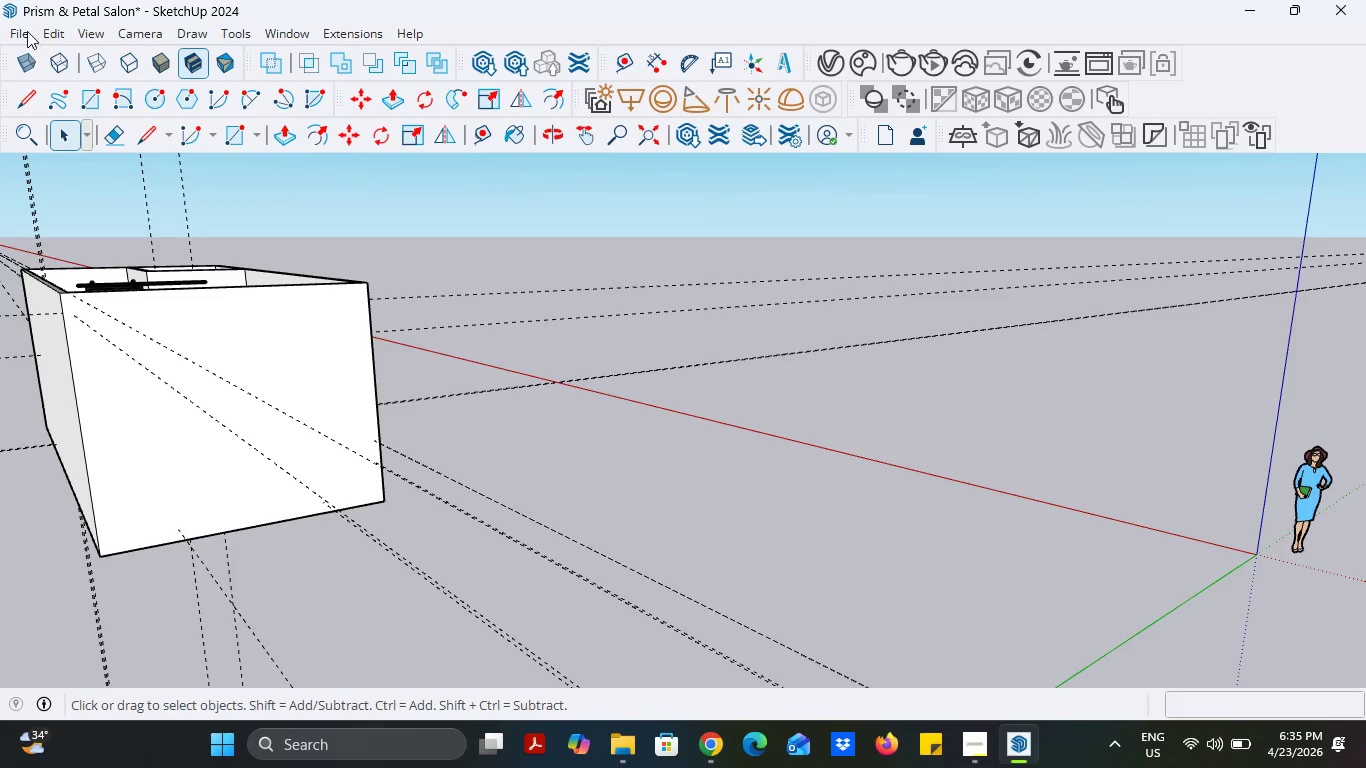 
left_click([26, 30])
 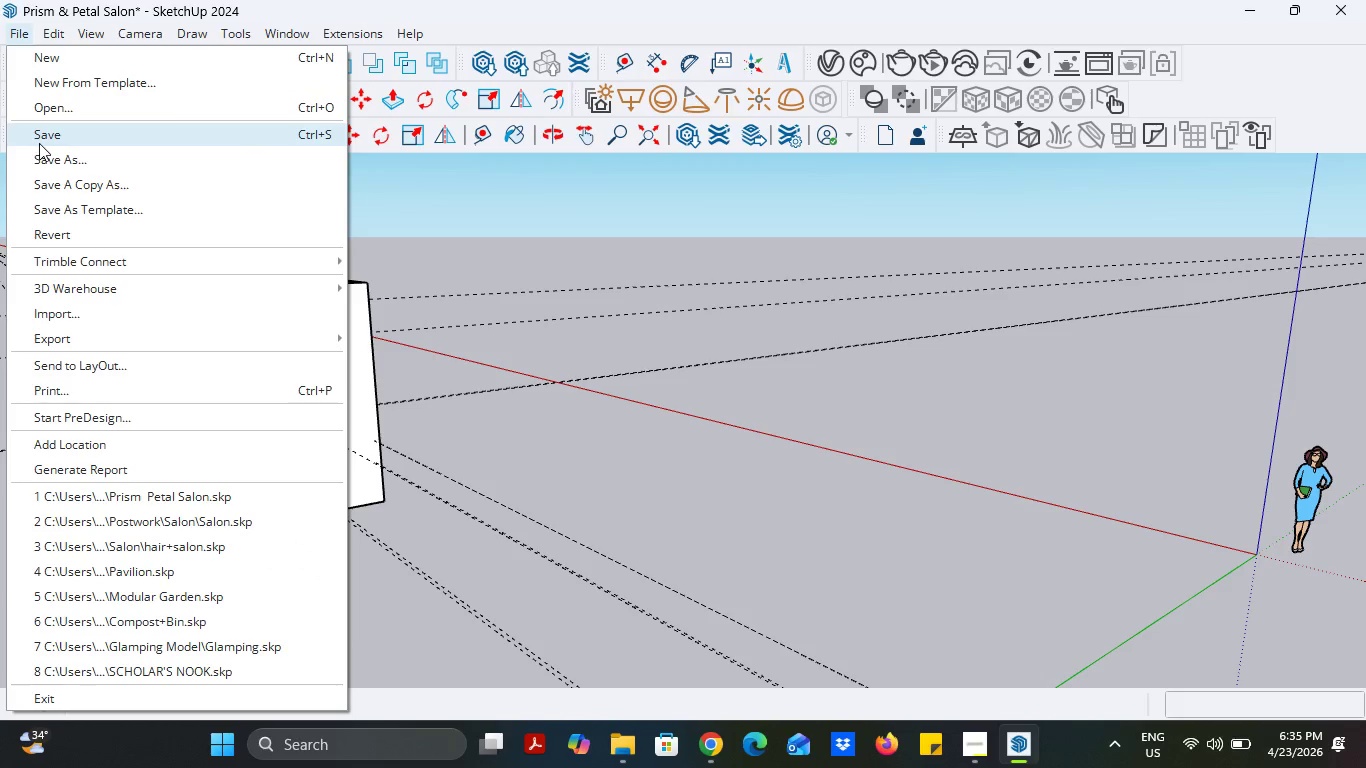 
left_click([41, 143])
 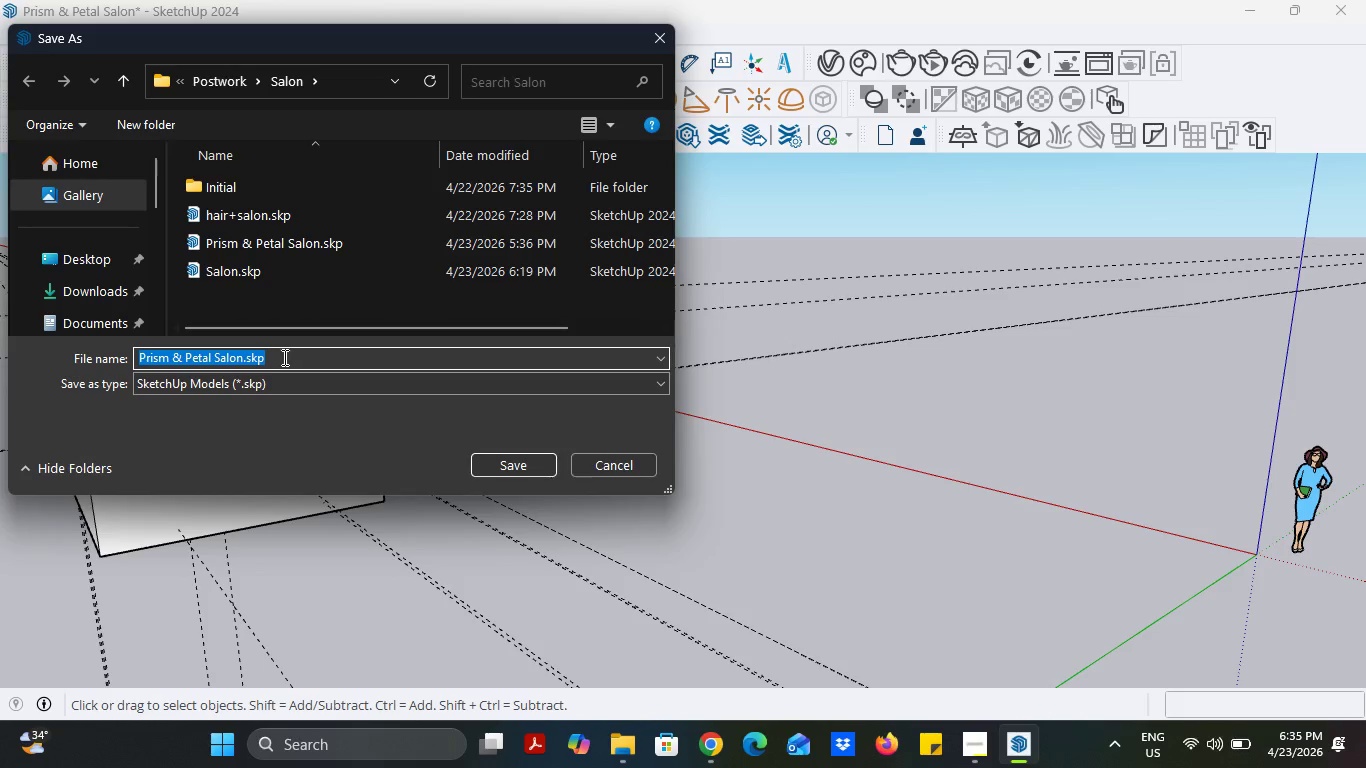 
left_click([242, 355])
 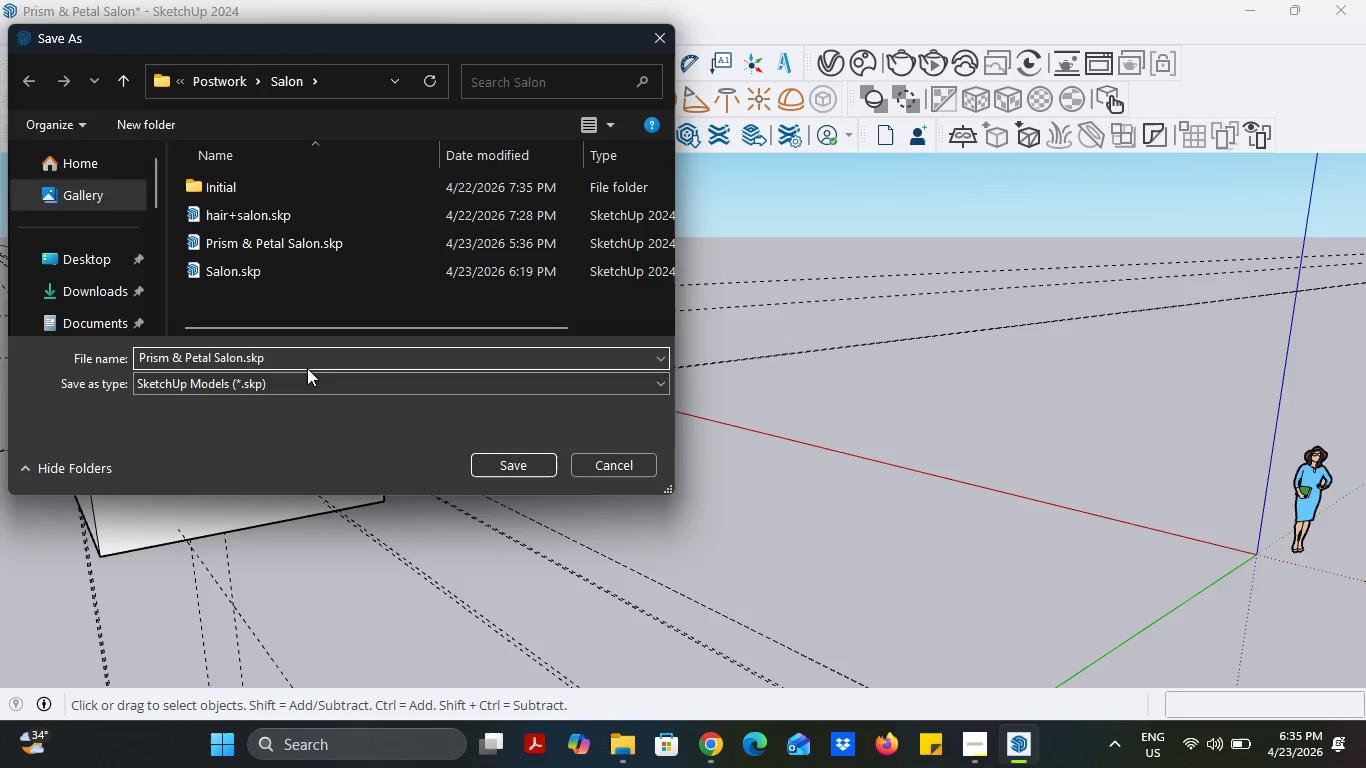 
type(_Final)
 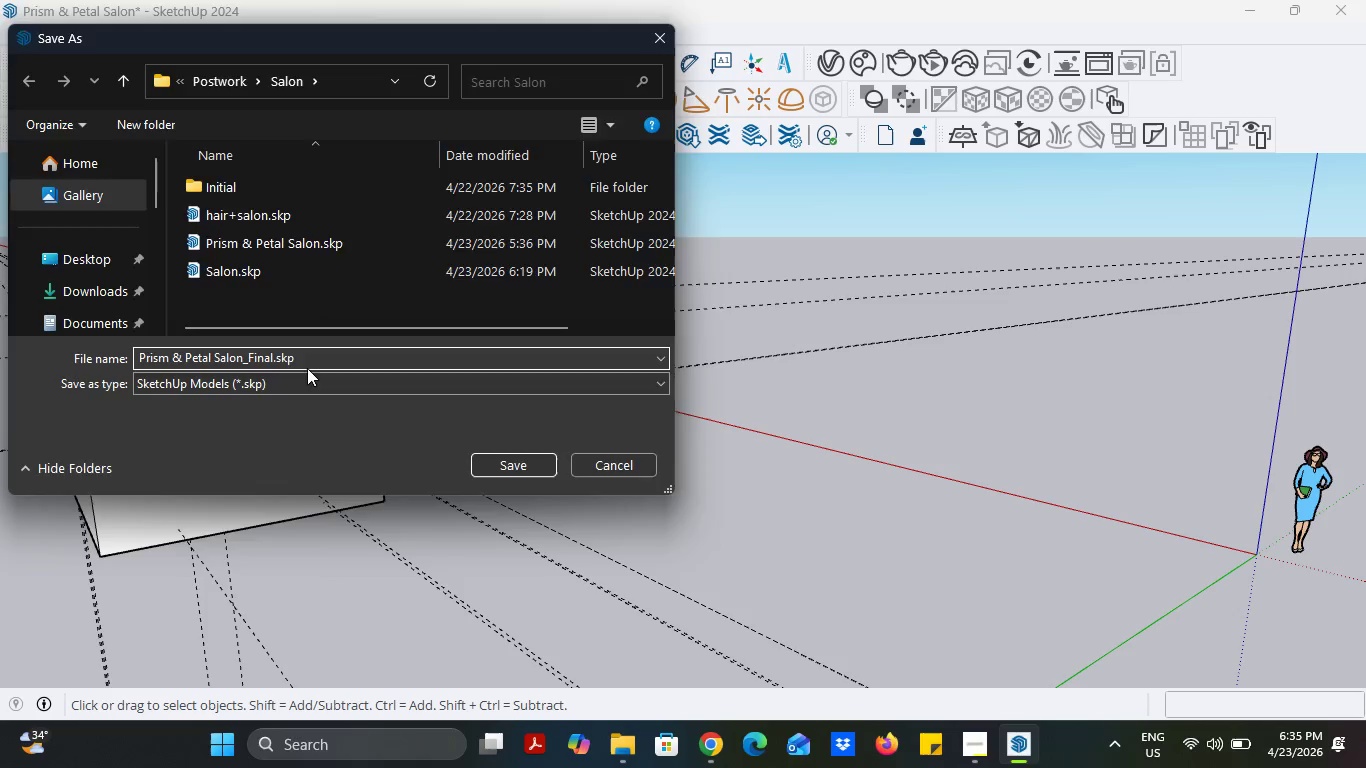 
key(Enter)
 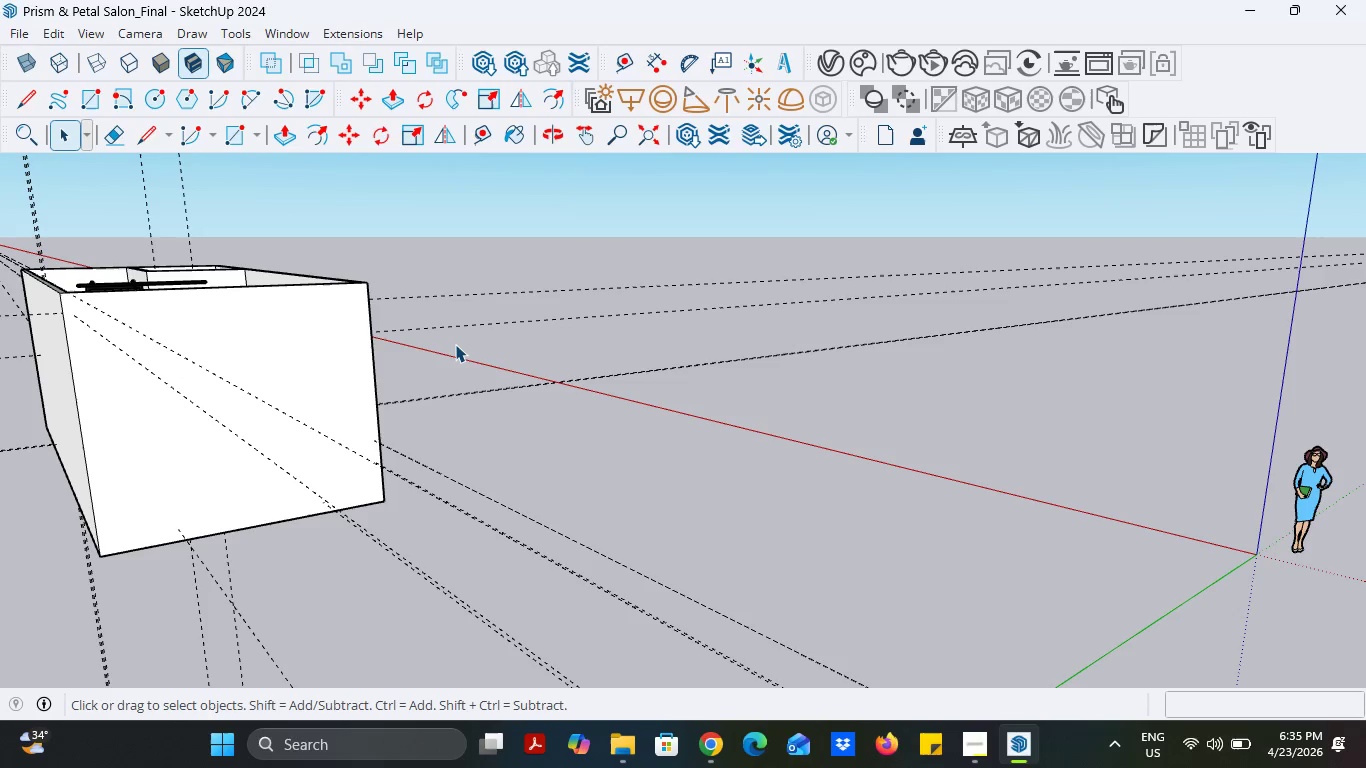 
scroll: coordinate [338, 349], scroll_direction: none, amount: 0.0
 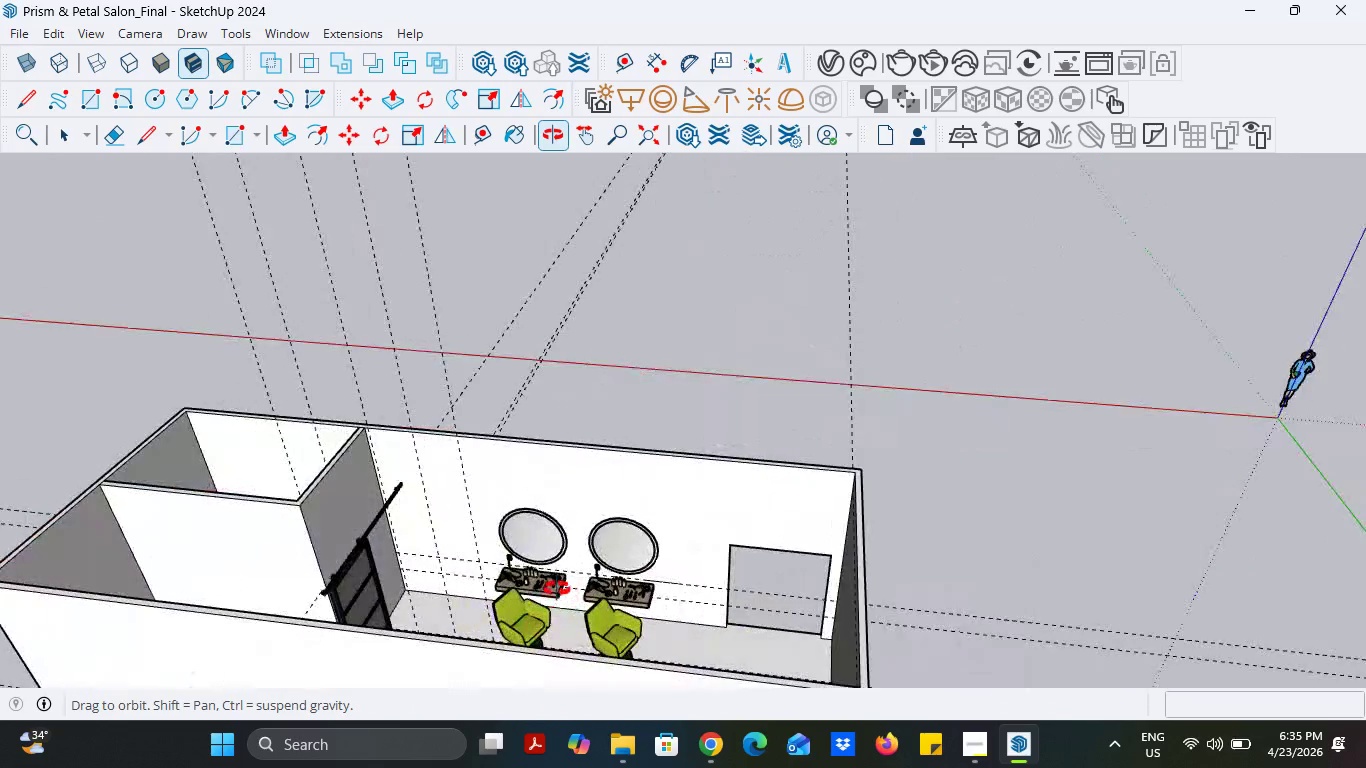 
scroll: coordinate [596, 586], scroll_direction: up, amount: 13.0
 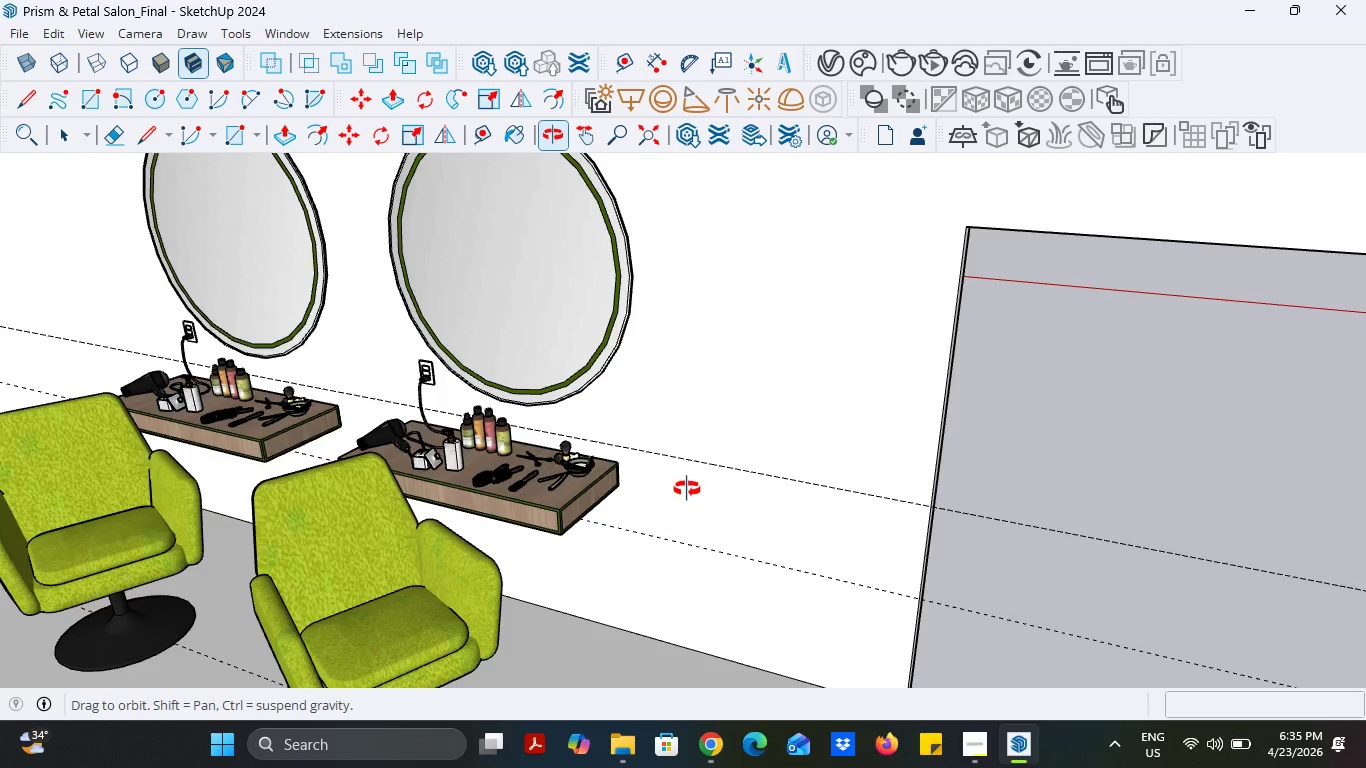 
scroll: coordinate [679, 499], scroll_direction: down, amount: 6.0
 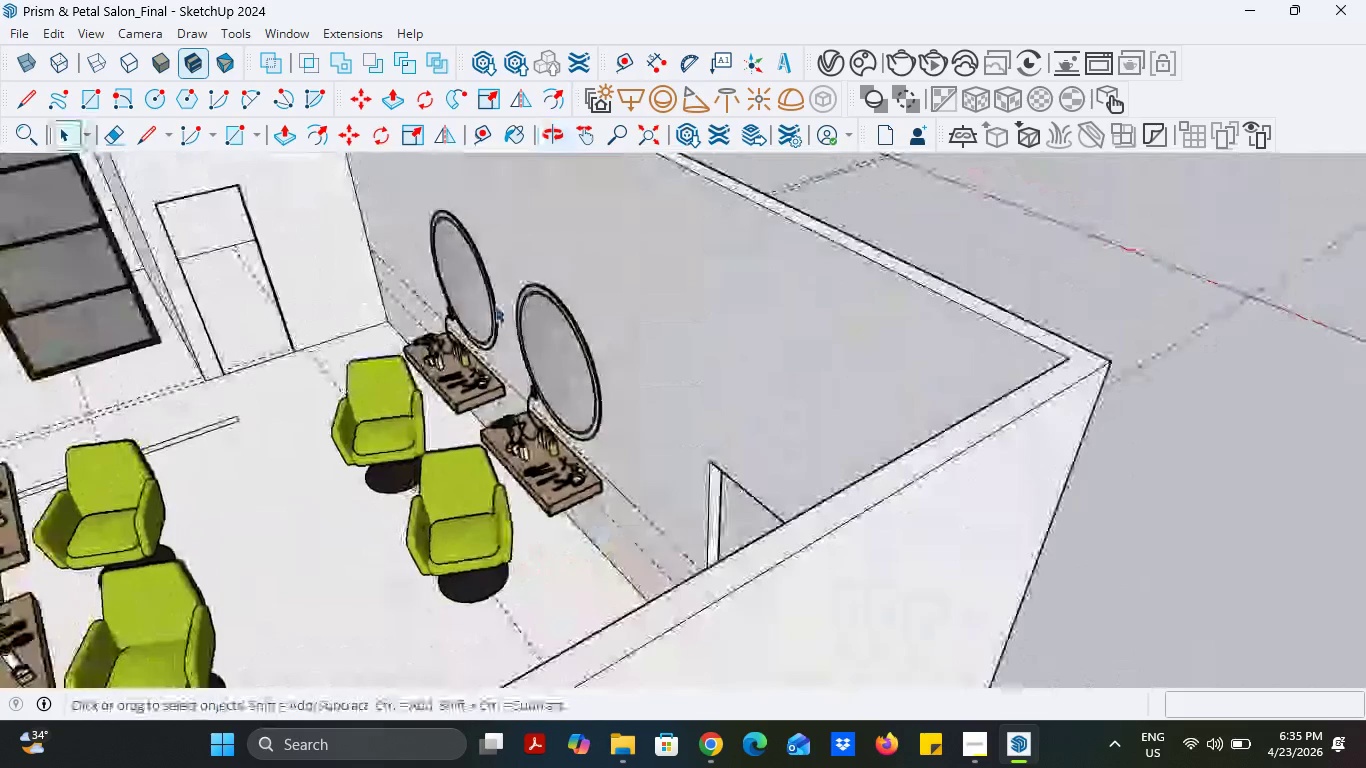 
left_click([478, 132])
 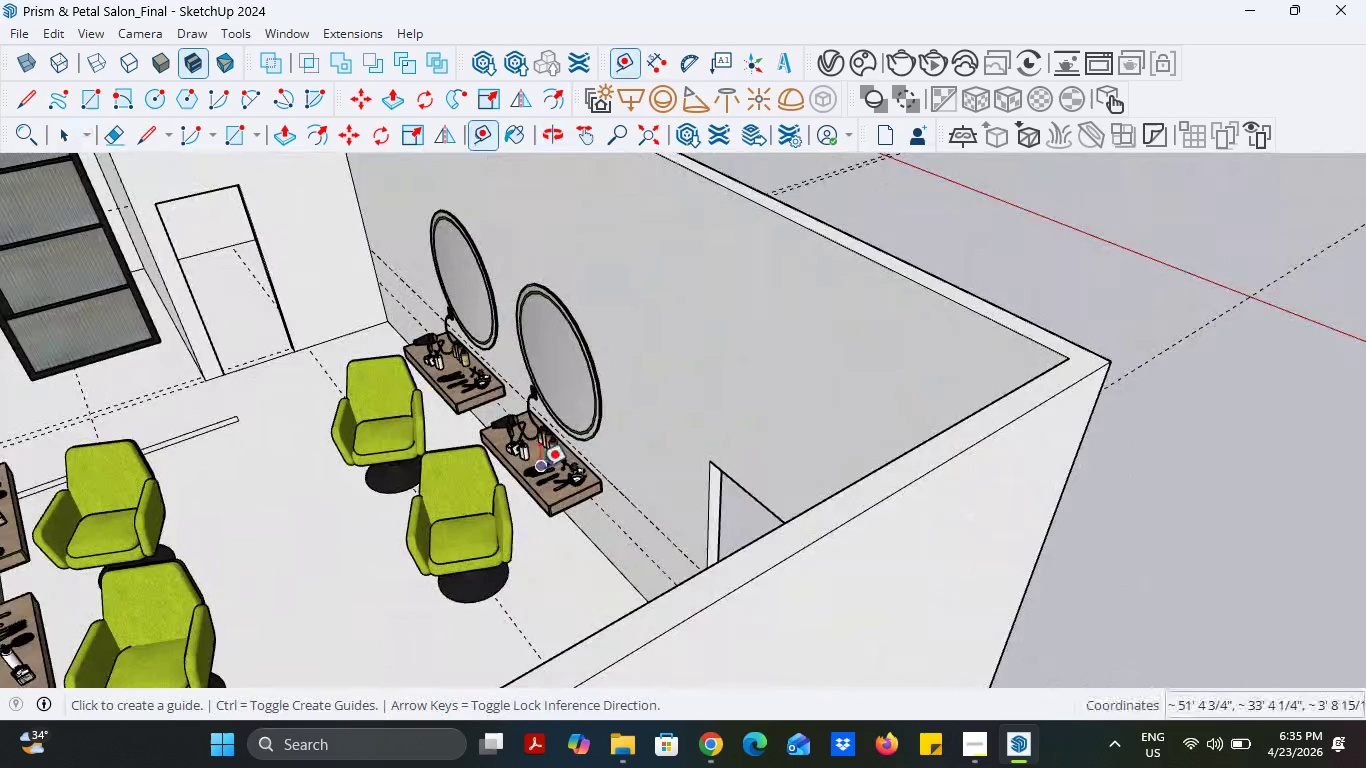 
scroll: coordinate [596, 491], scroll_direction: up, amount: 22.0
 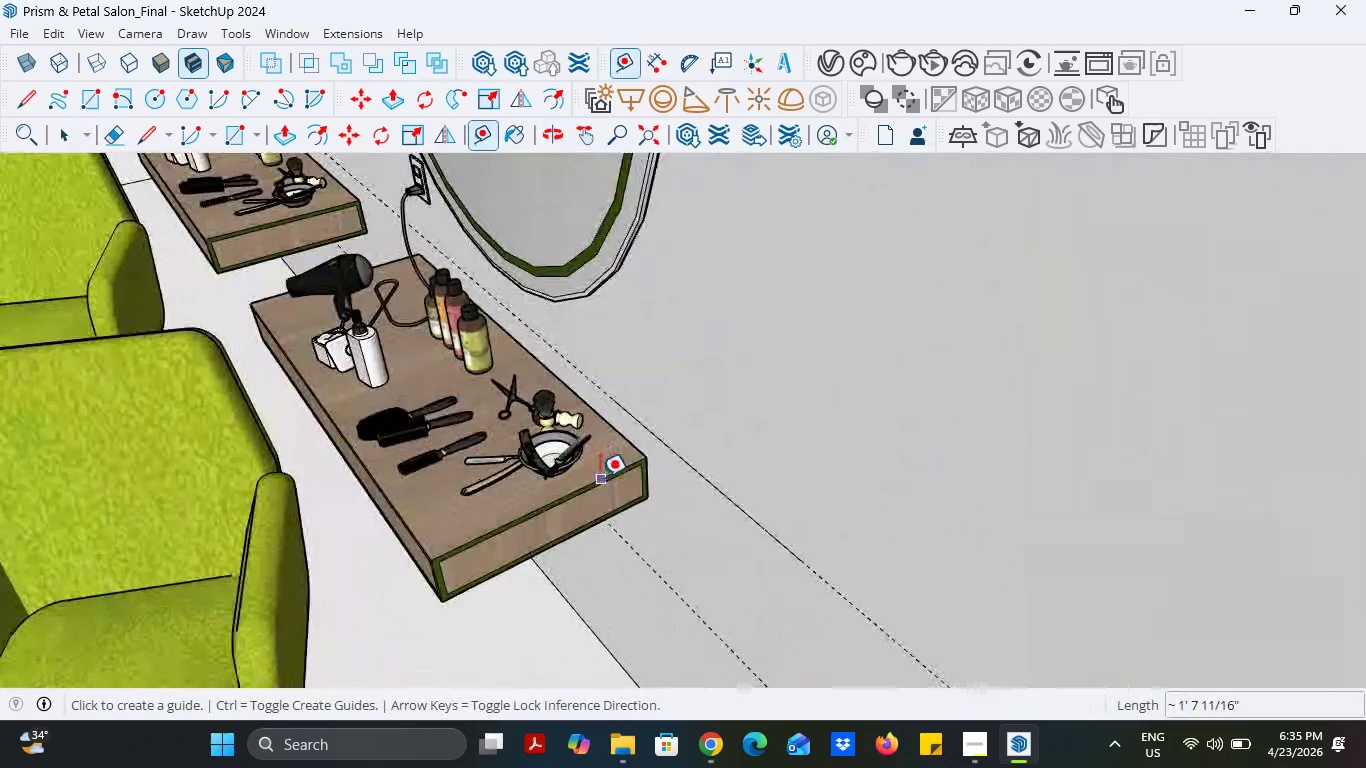 
left_click([600, 477])
 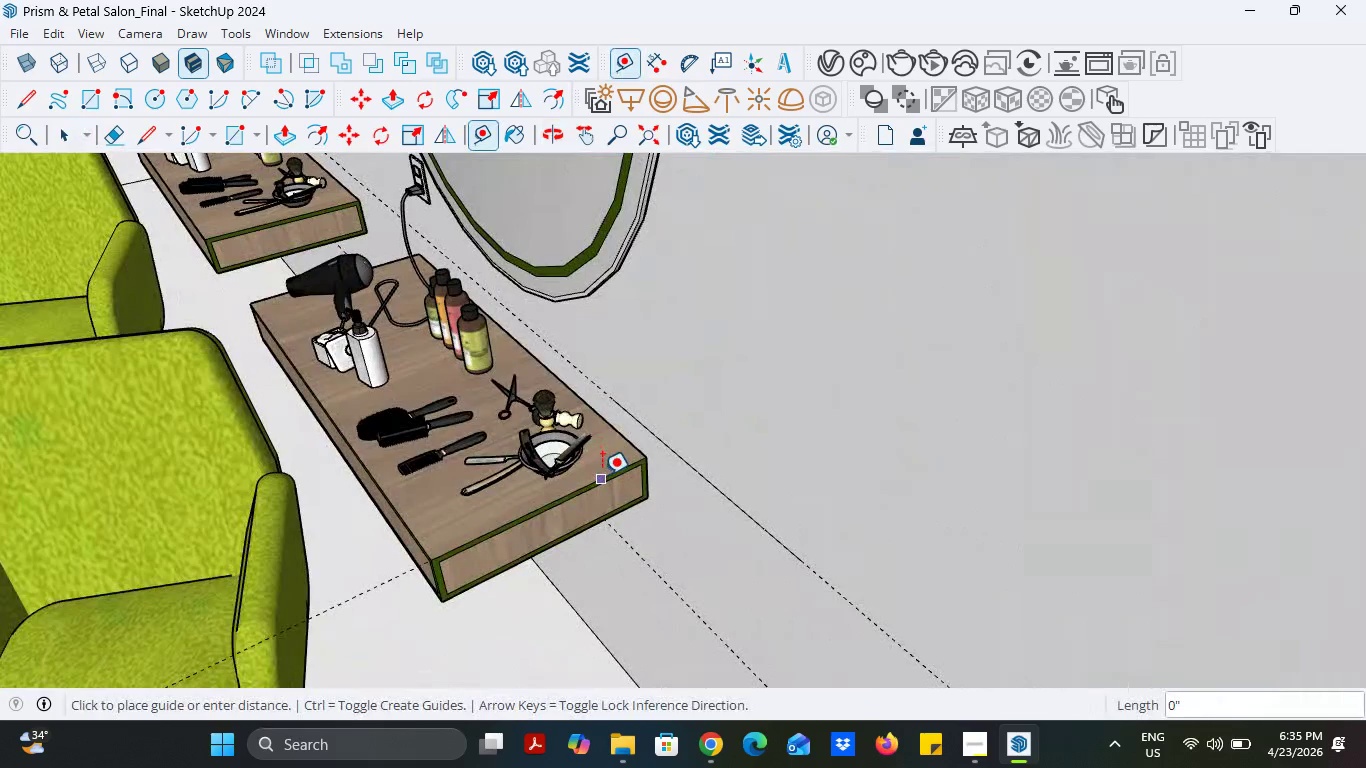 
left_click([603, 475])
 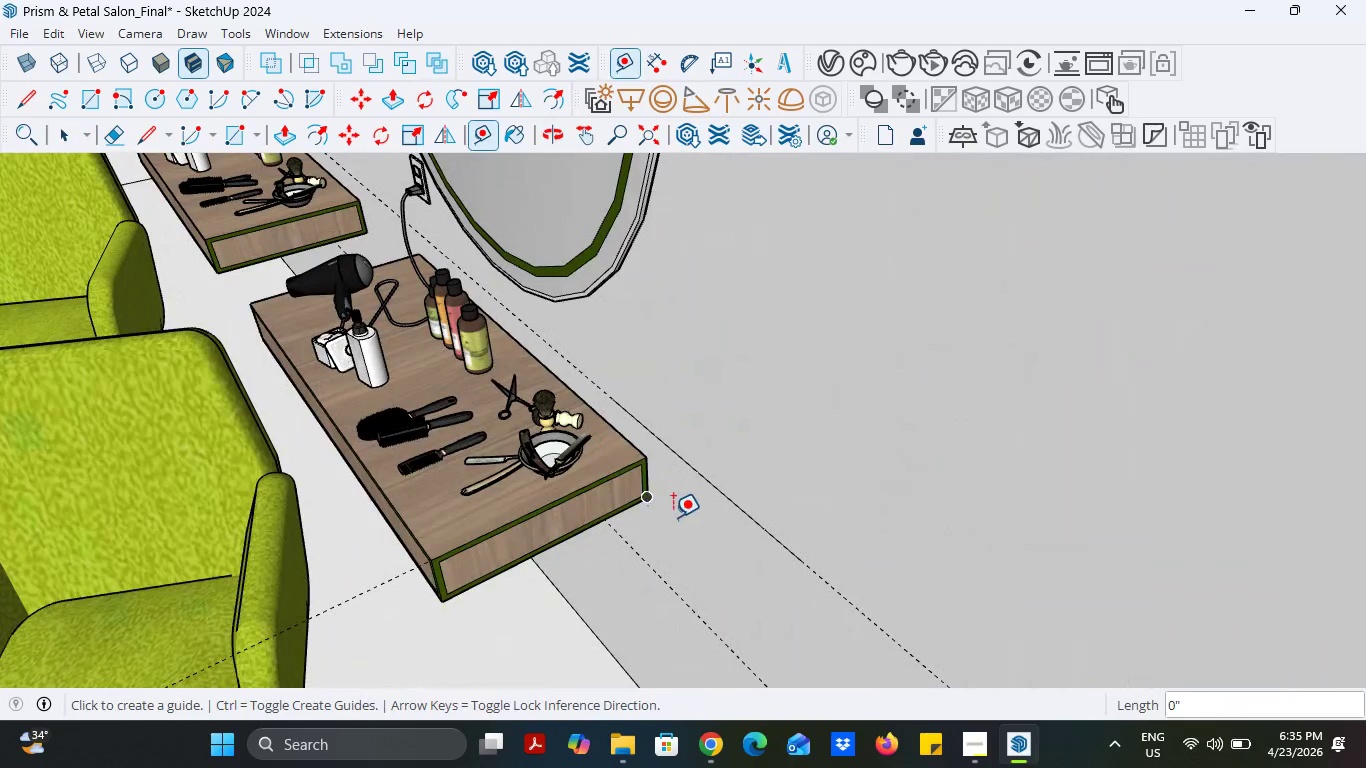 
scroll: coordinate [723, 495], scroll_direction: down, amount: 21.0
 